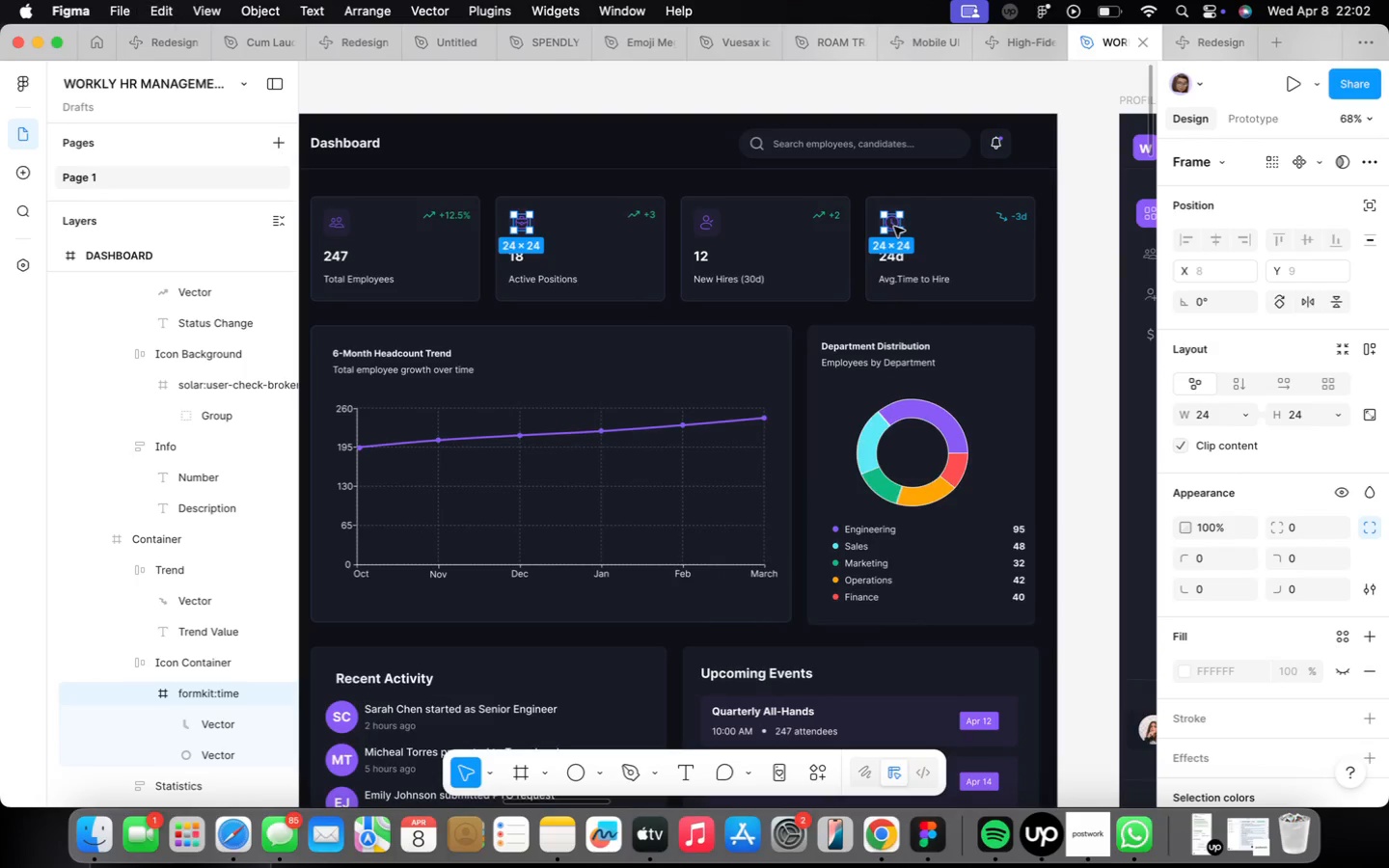 
key(Alt+Meta+CommandLeft)
 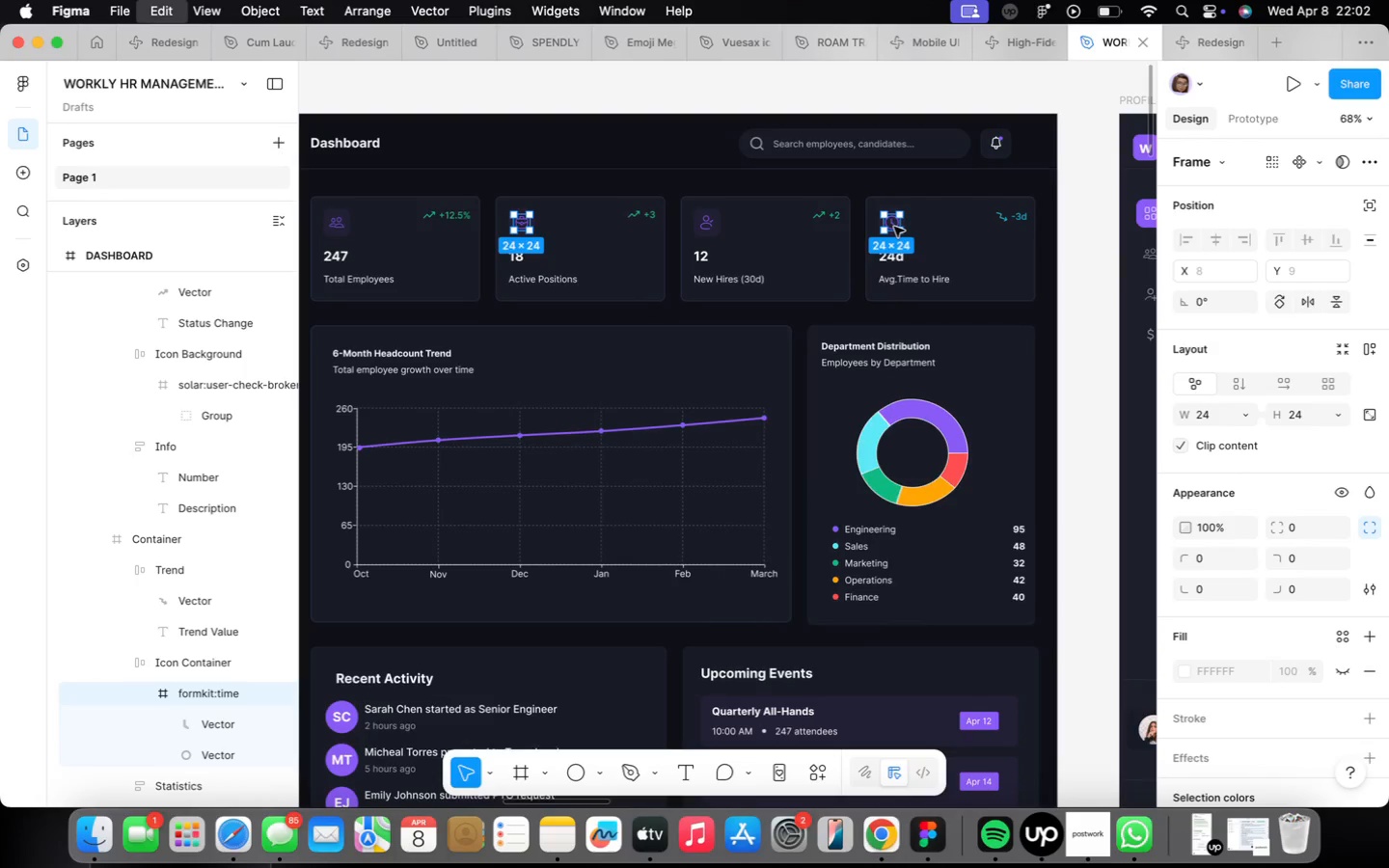 
key(Alt+Meta+C)
 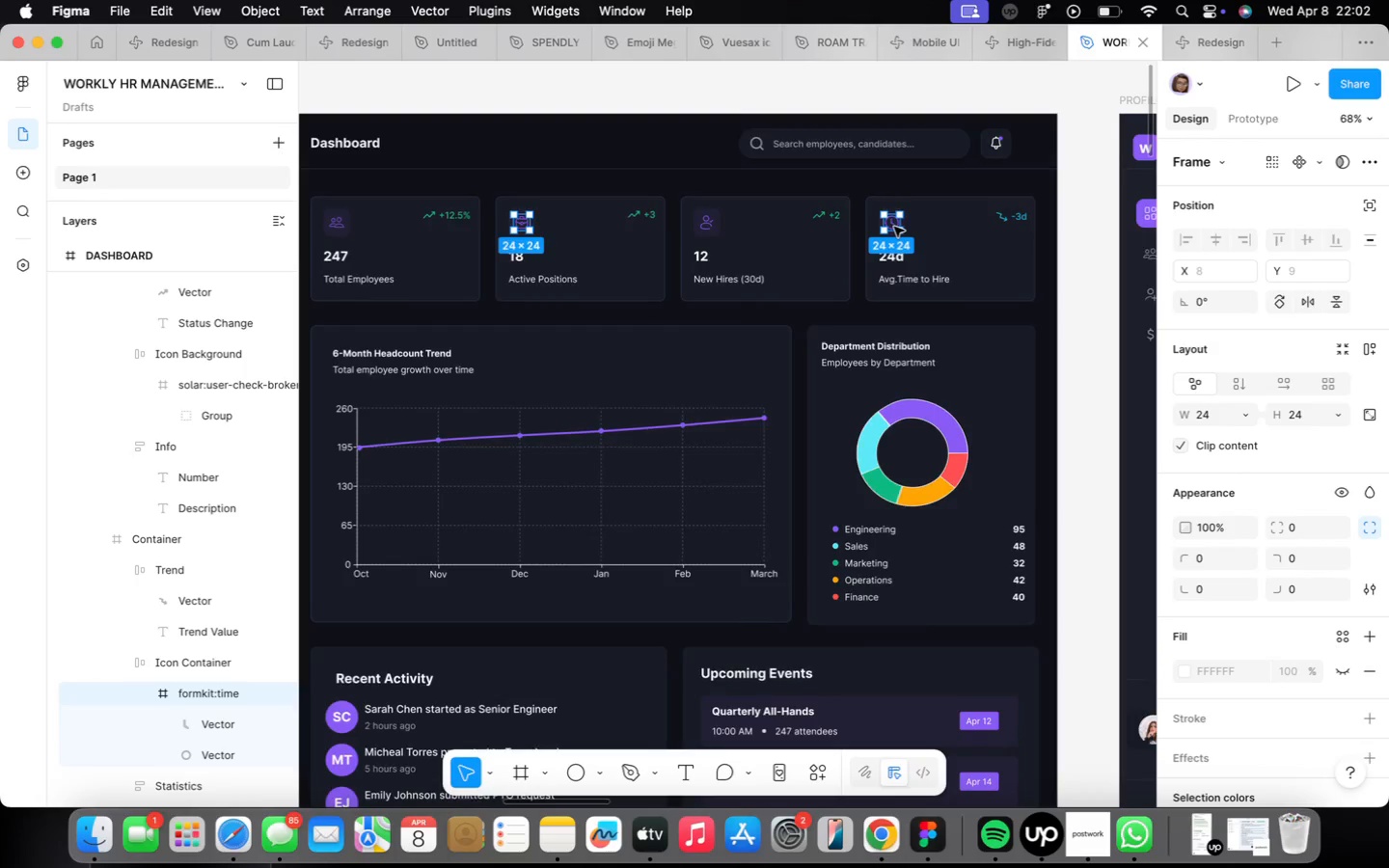 
scroll: coordinate [894, 227], scroll_direction: down, amount: 11.0
 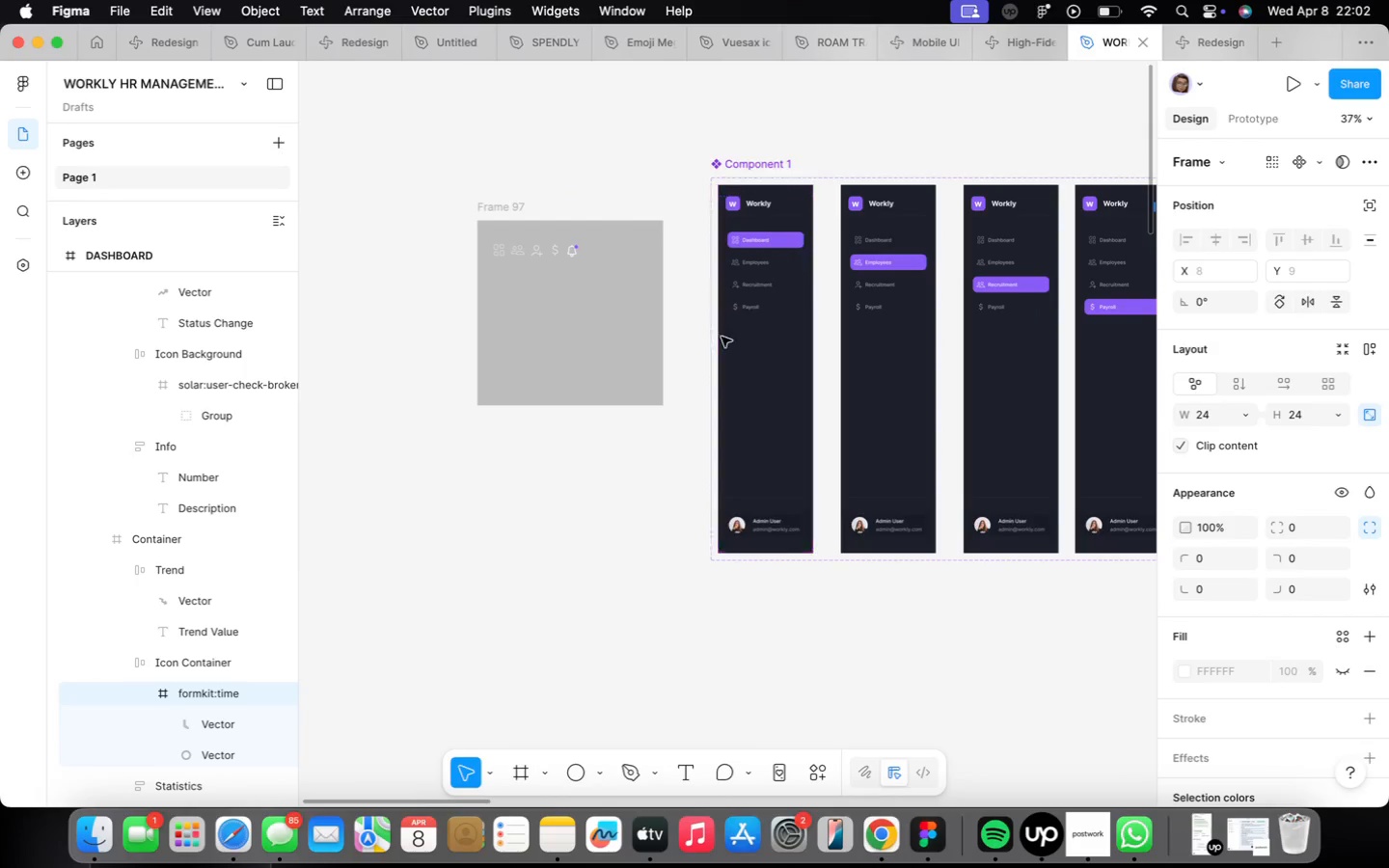 
scroll: coordinate [570, 265], scroll_direction: up, amount: 9.0
 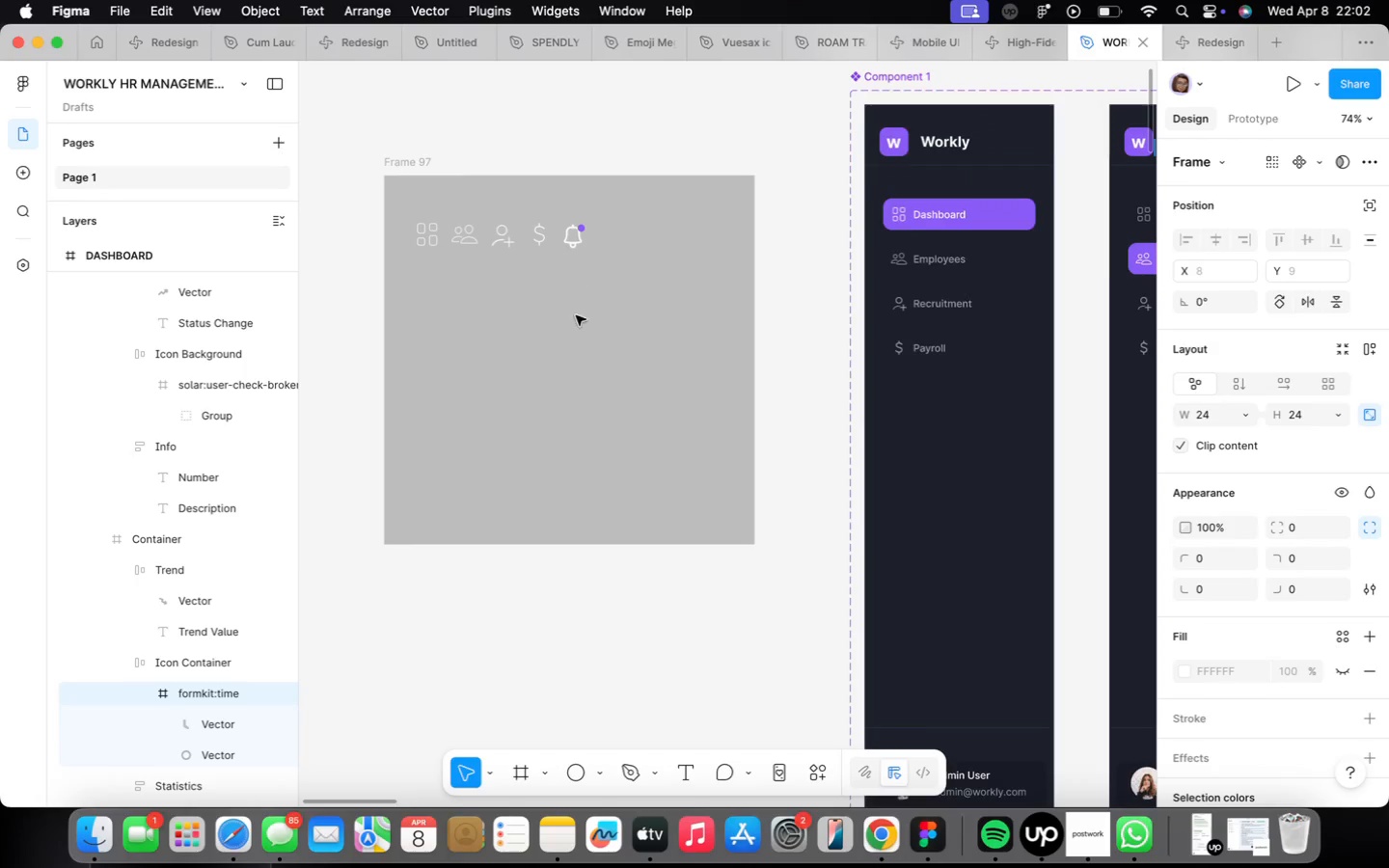 
right_click([577, 325])
 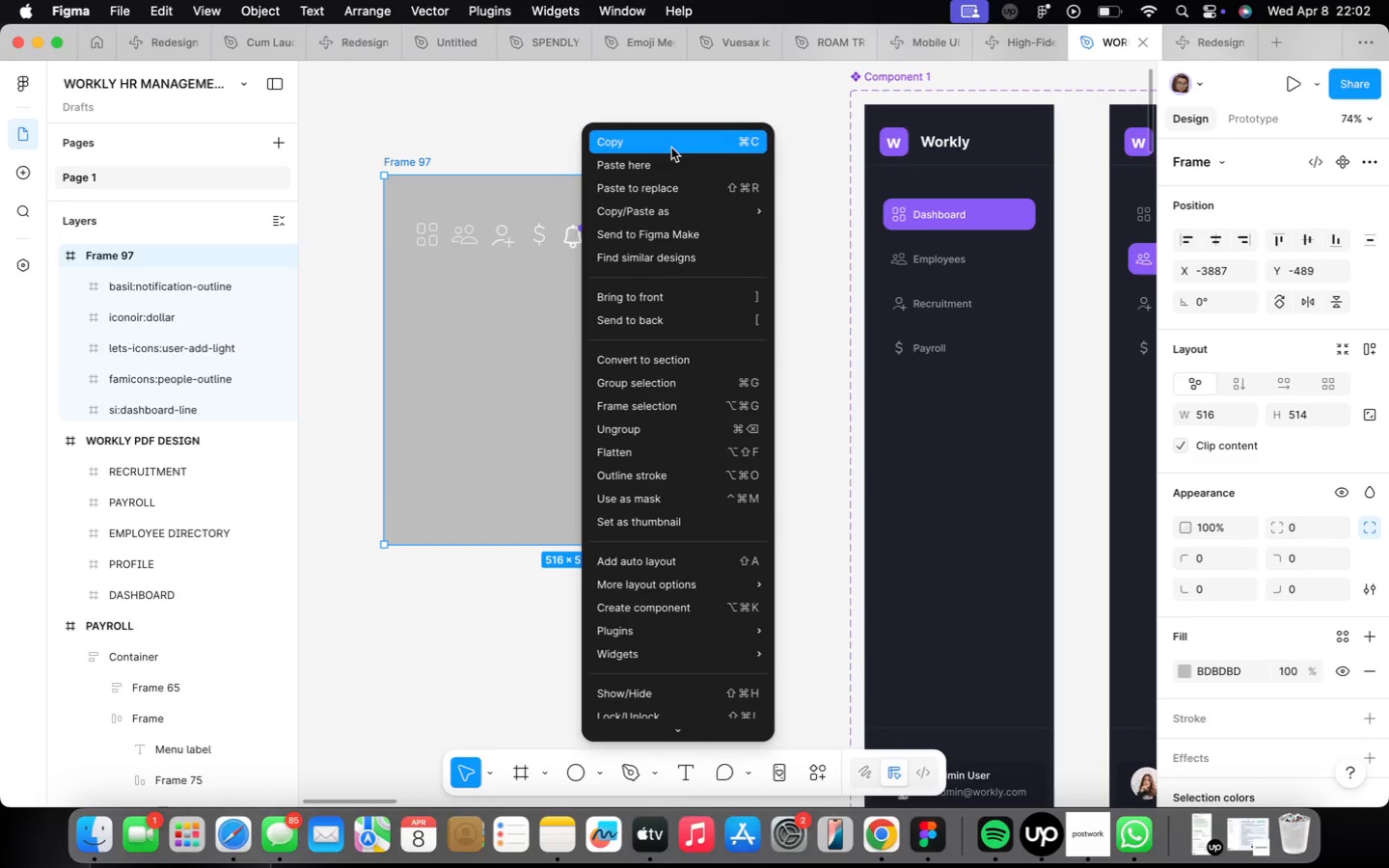 
left_click([669, 158])
 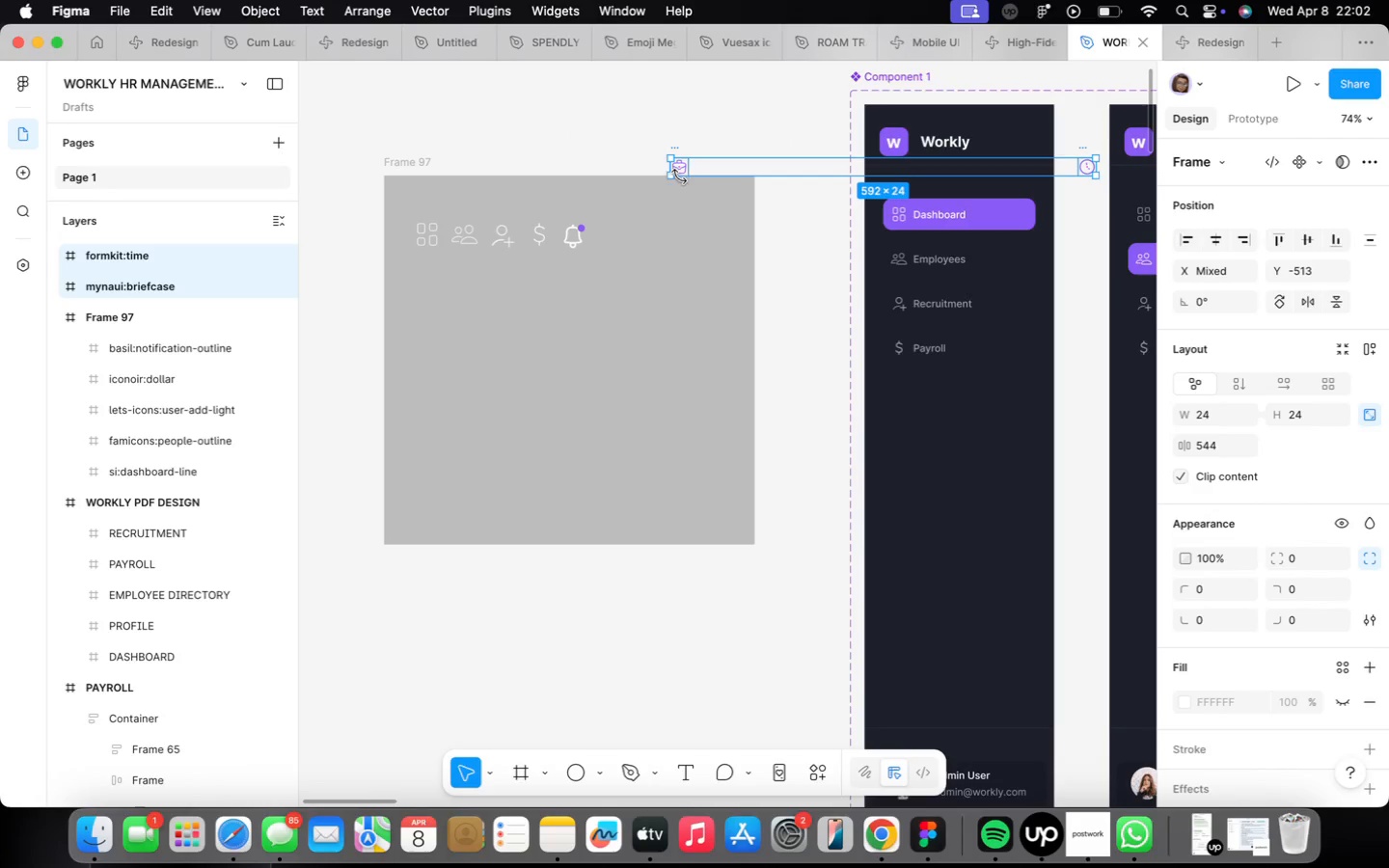 
left_click_drag(start_coordinate=[683, 170], to_coordinate=[521, 354])
 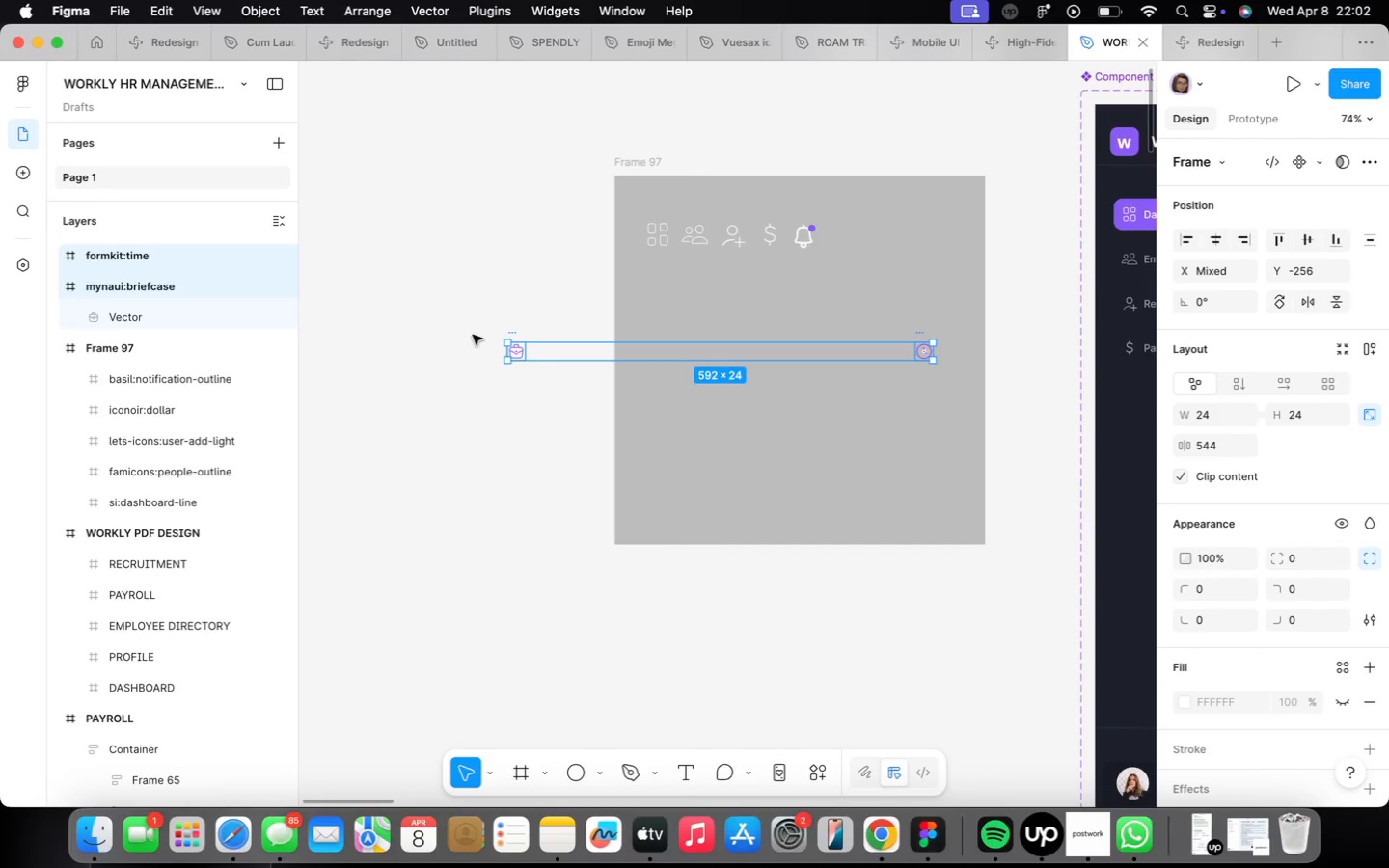 
left_click([480, 312])
 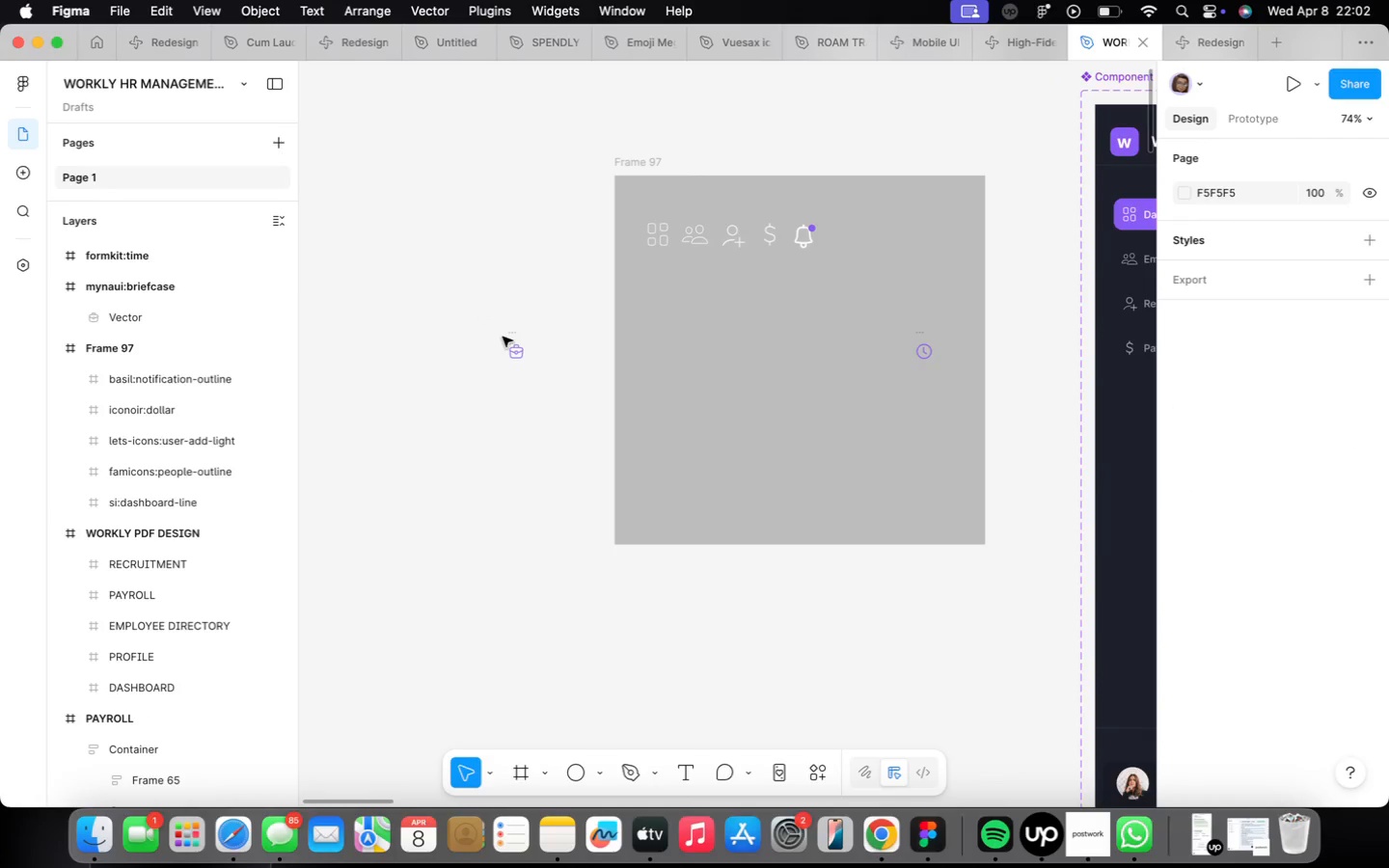 
left_click([514, 330])
 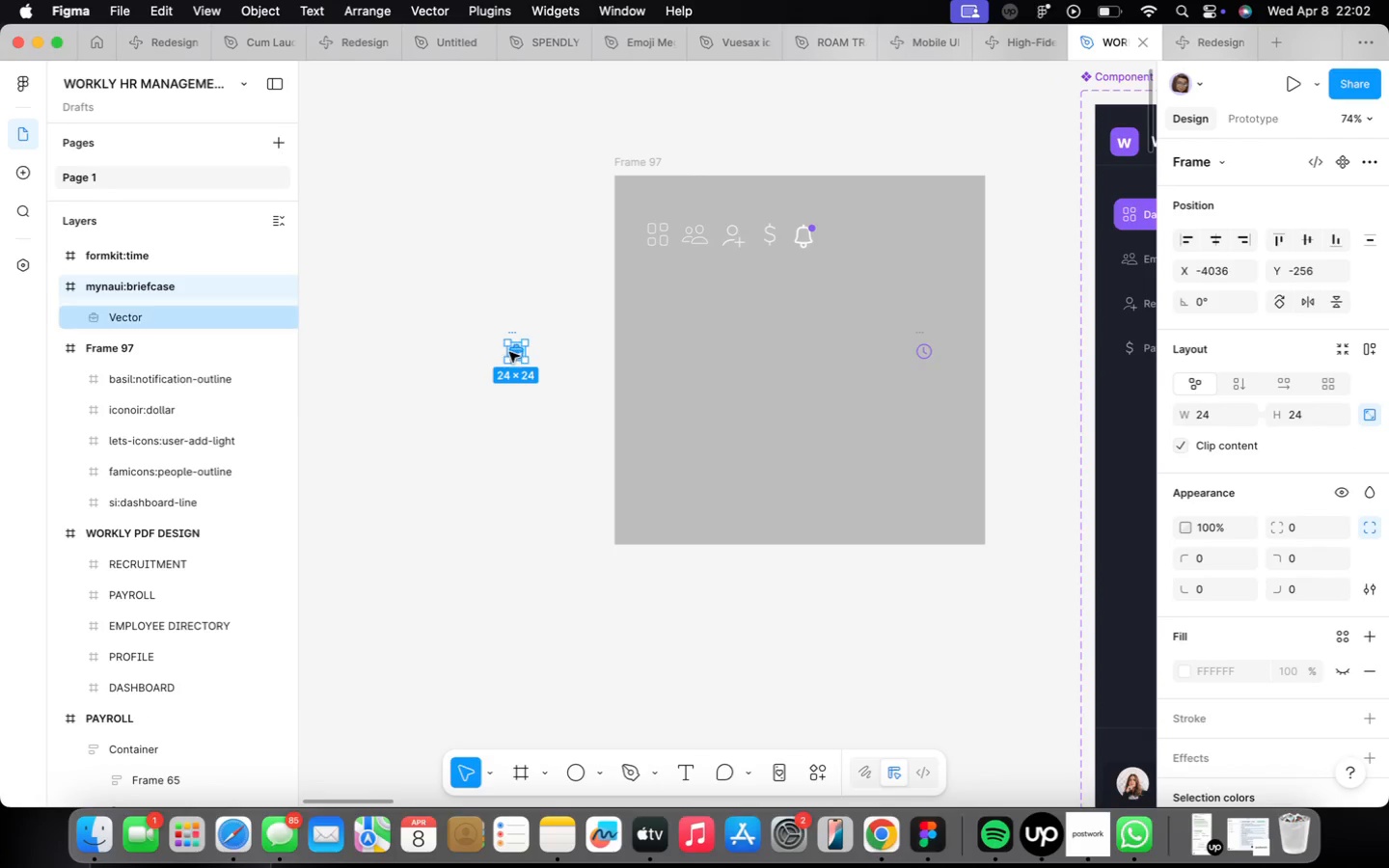 
left_click_drag(start_coordinate=[512, 354], to_coordinate=[837, 240])
 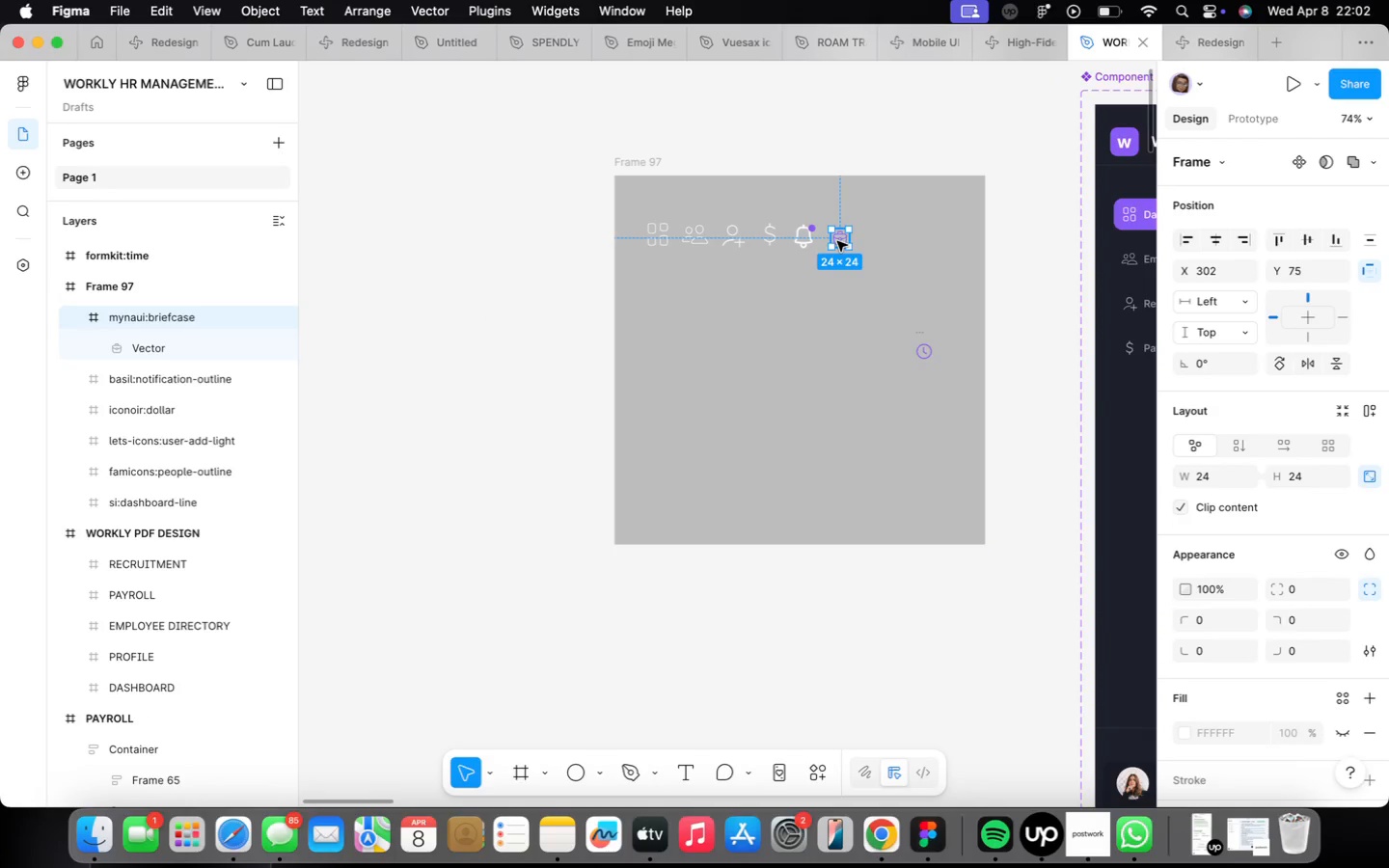 
scroll: coordinate [833, 240], scroll_direction: up, amount: 13.0
 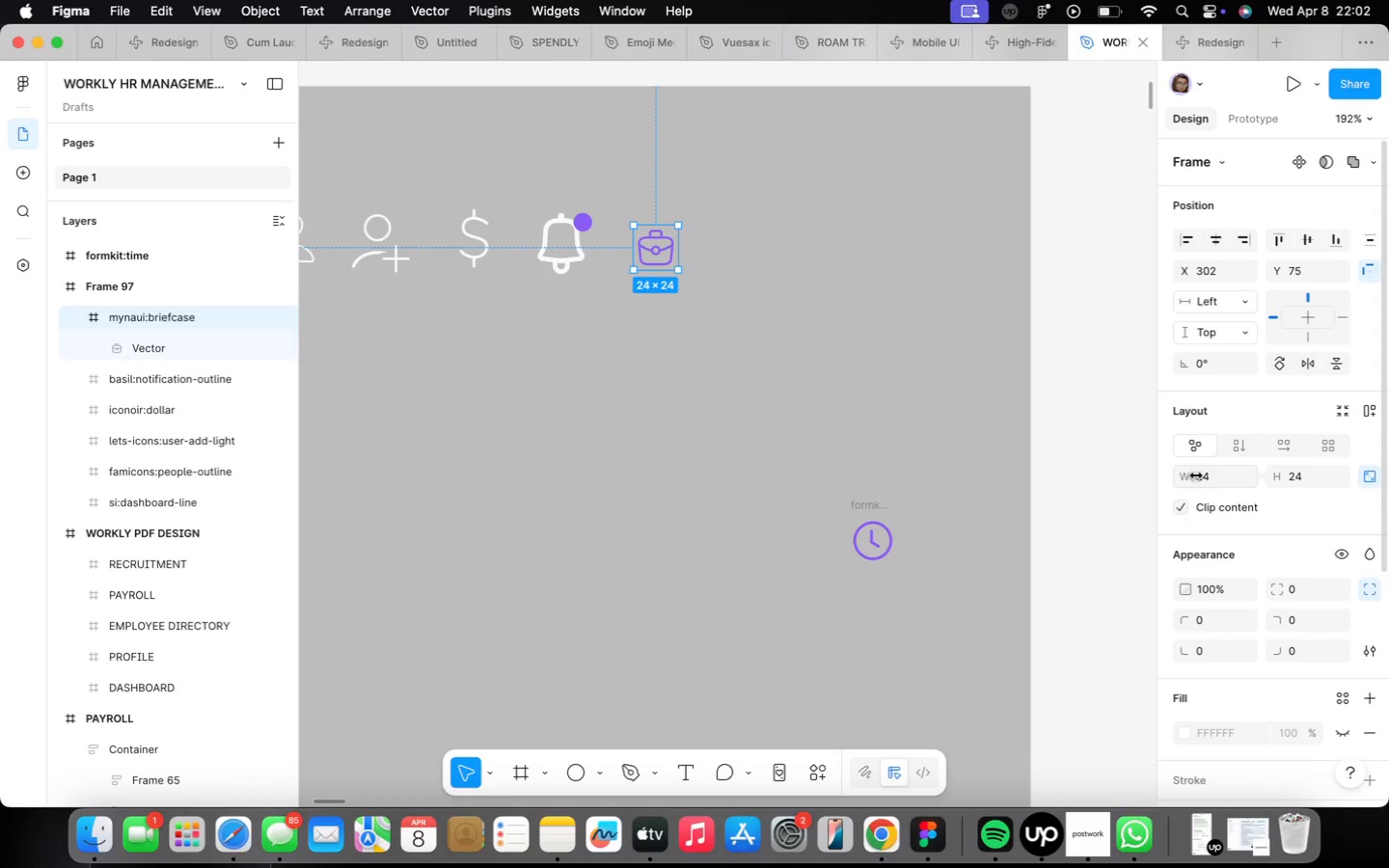 
left_click([1212, 475])
 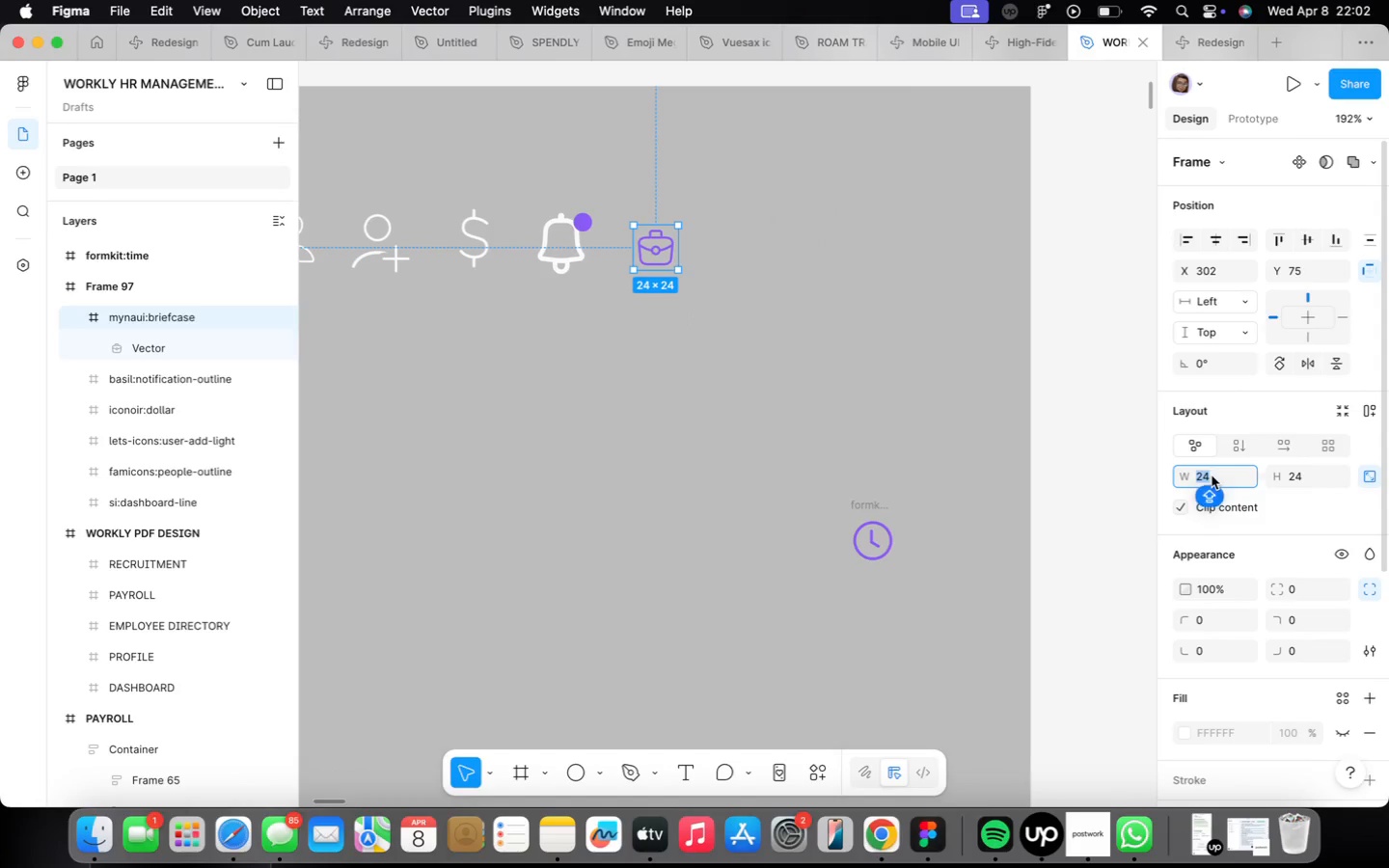 
key(Alt+4)
 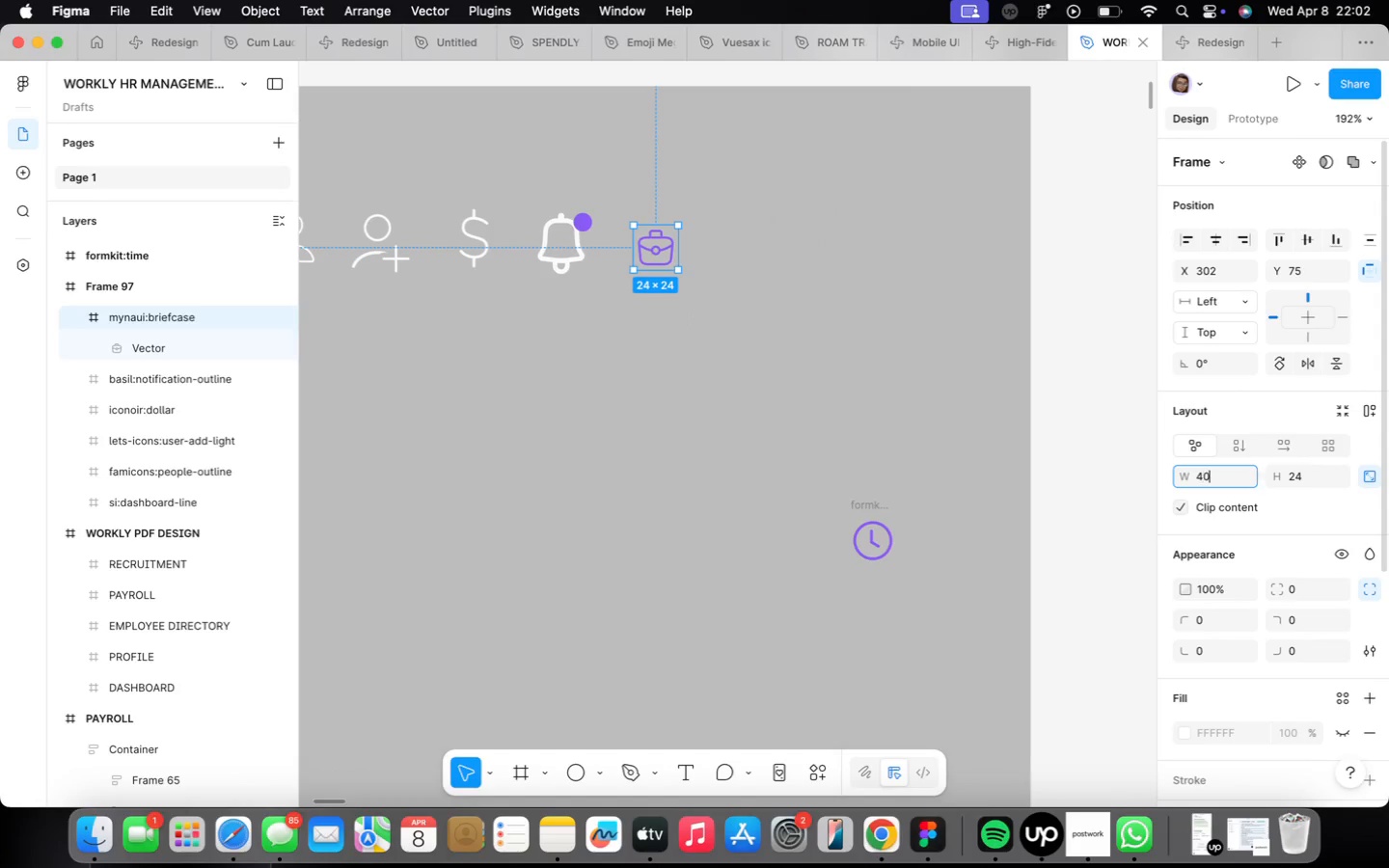 
key(Alt+0)
 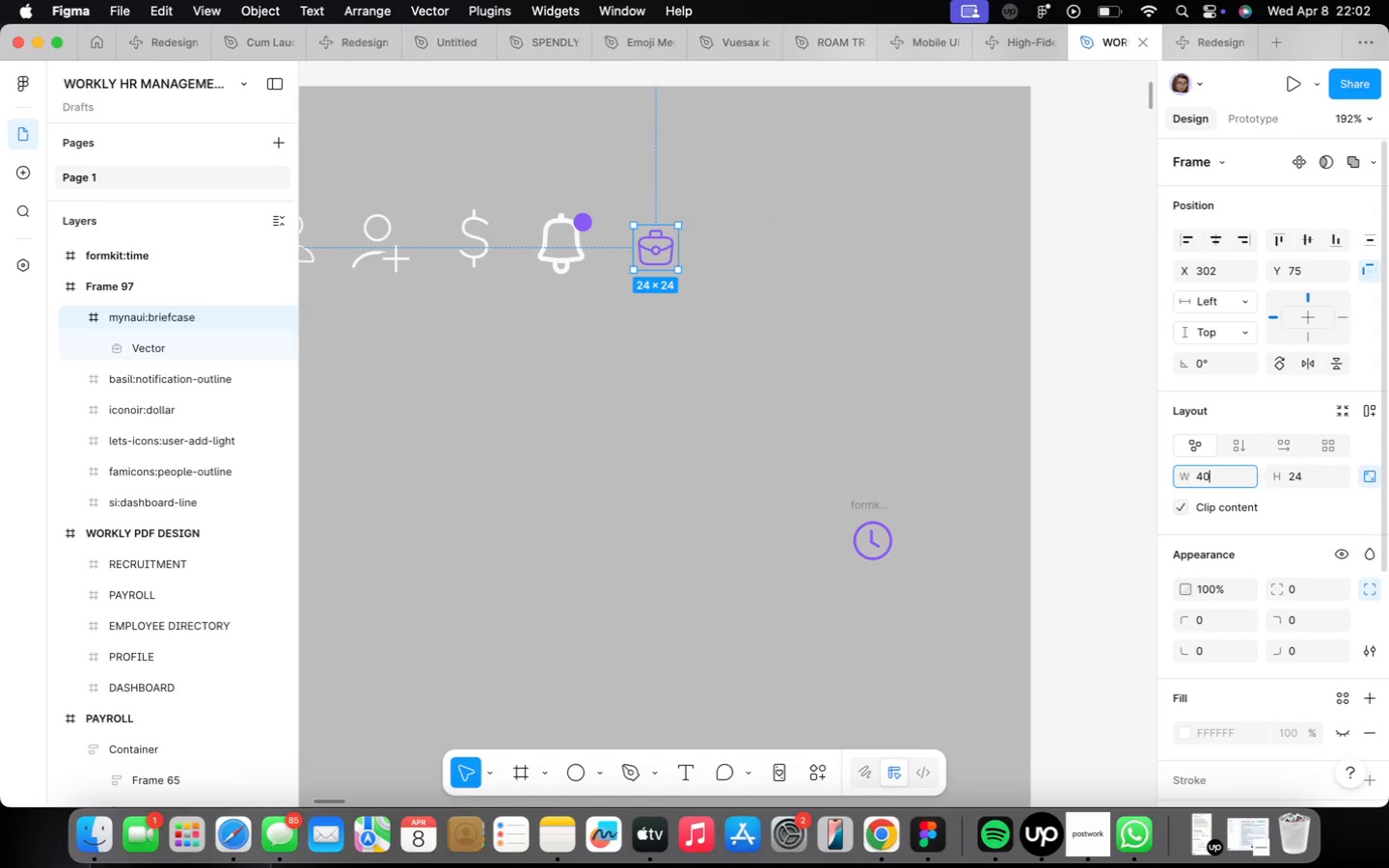 
key(Alt+Enter)
 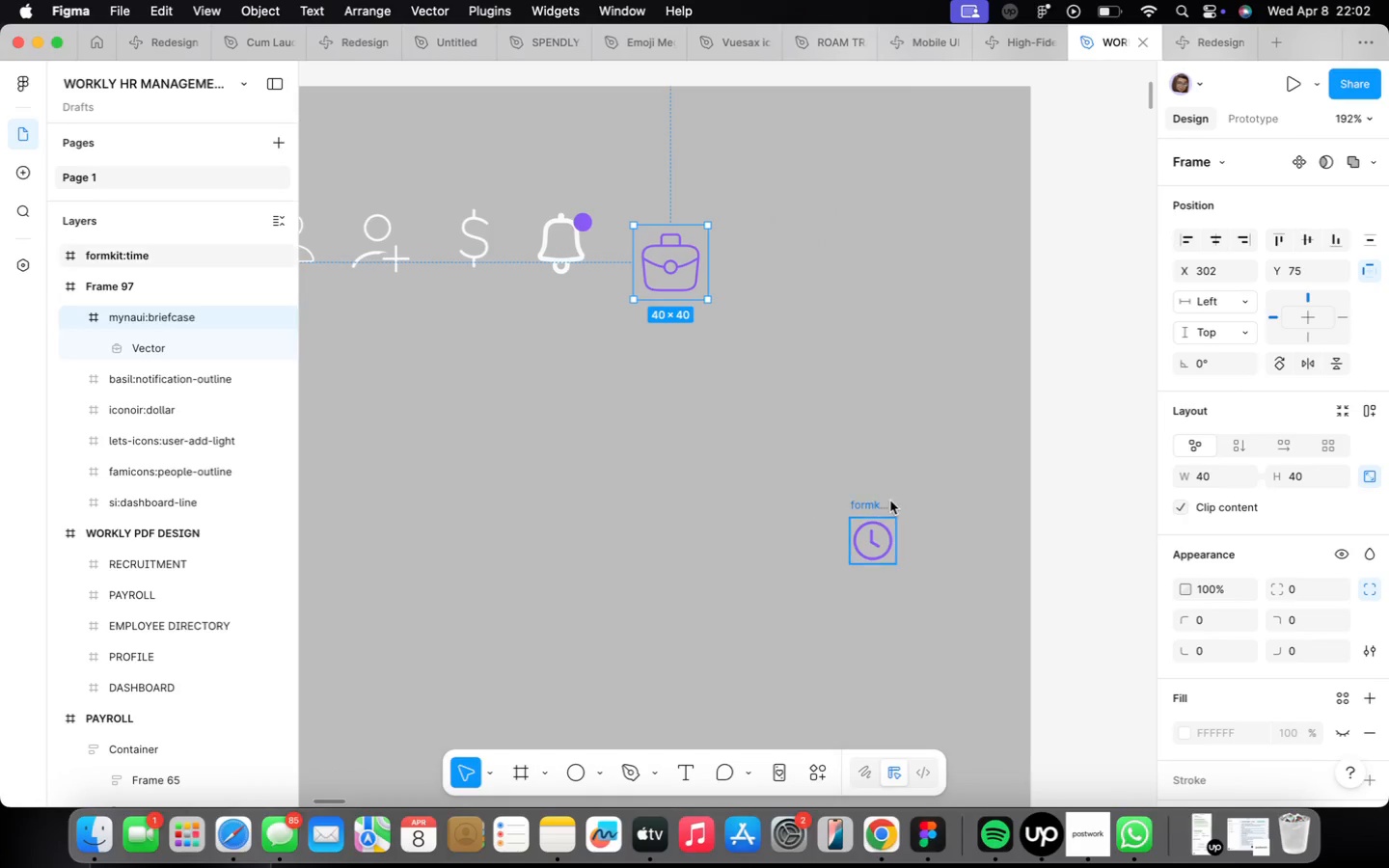 
left_click_drag(start_coordinate=[874, 503], to_coordinate=[799, 221])
 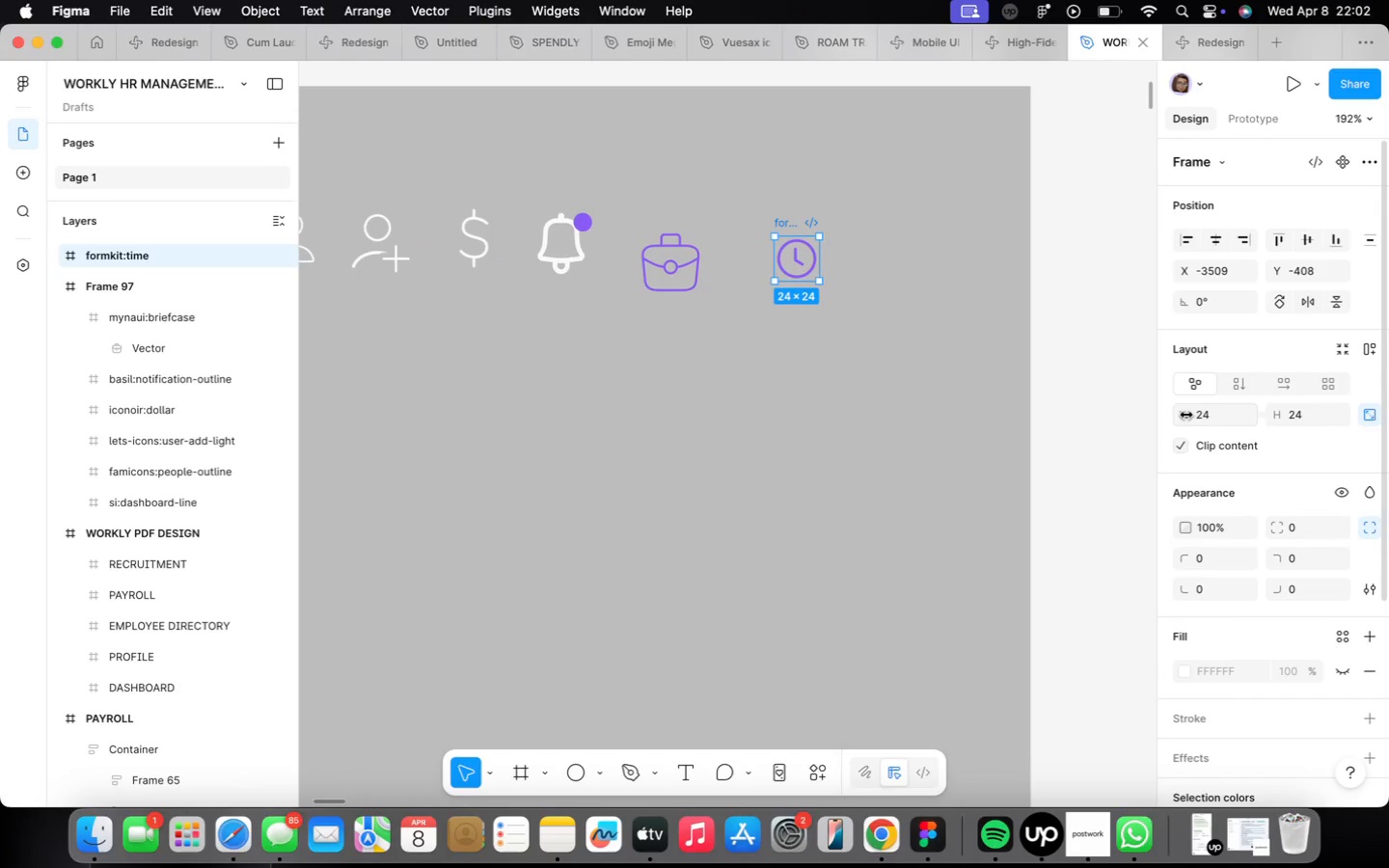 
left_click([1213, 417])
 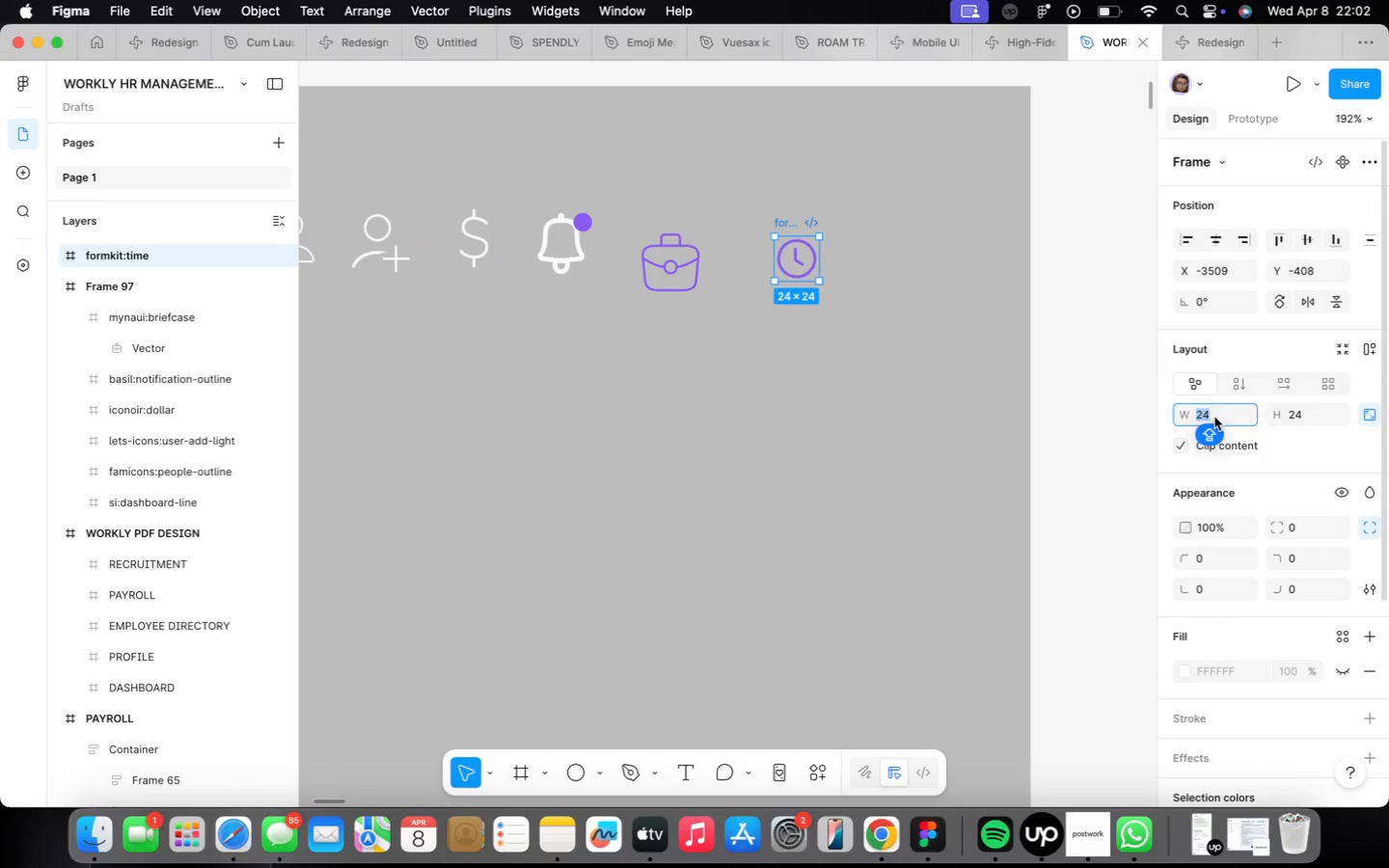 
key(Alt+4)
 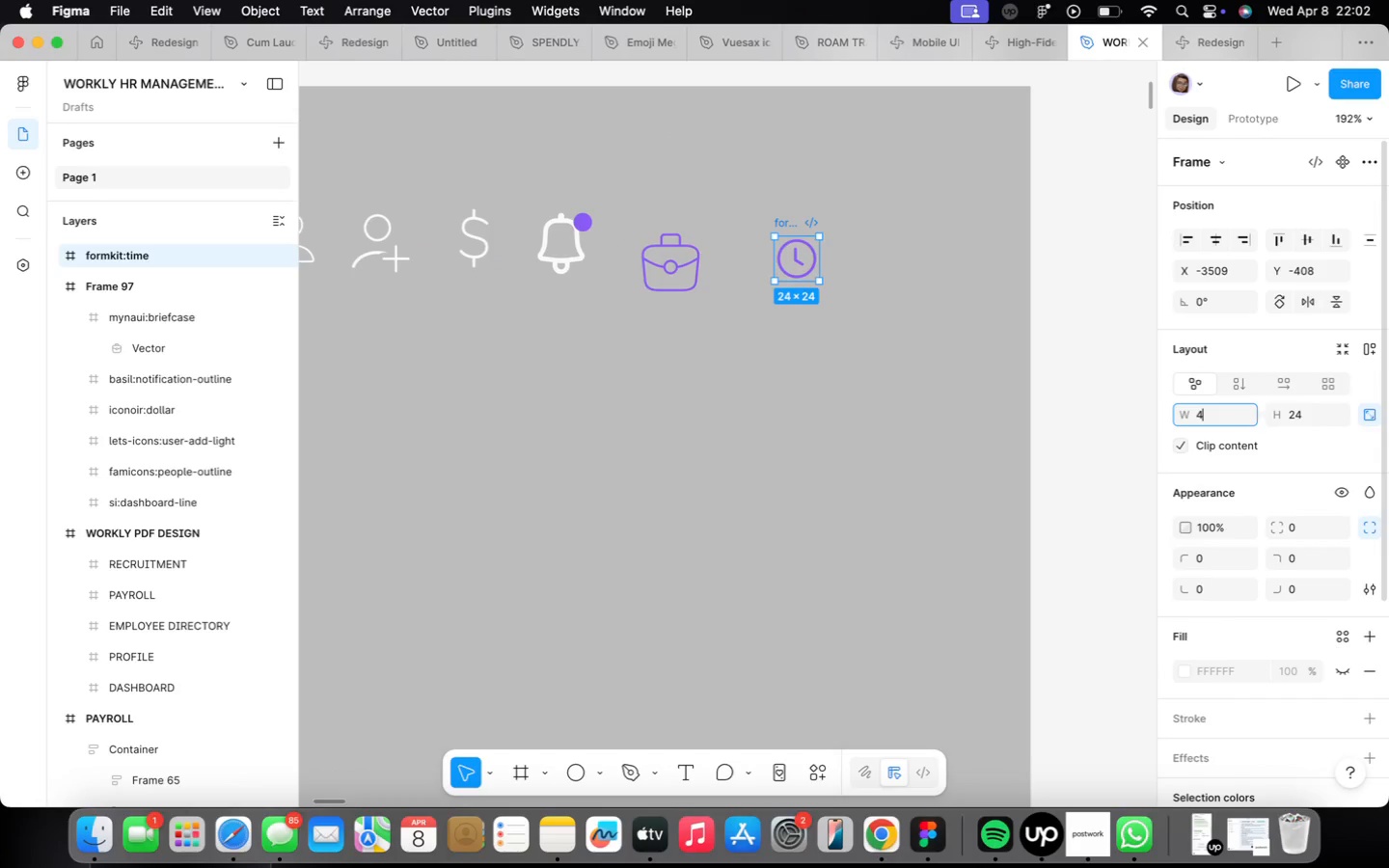 
key(Alt+0)
 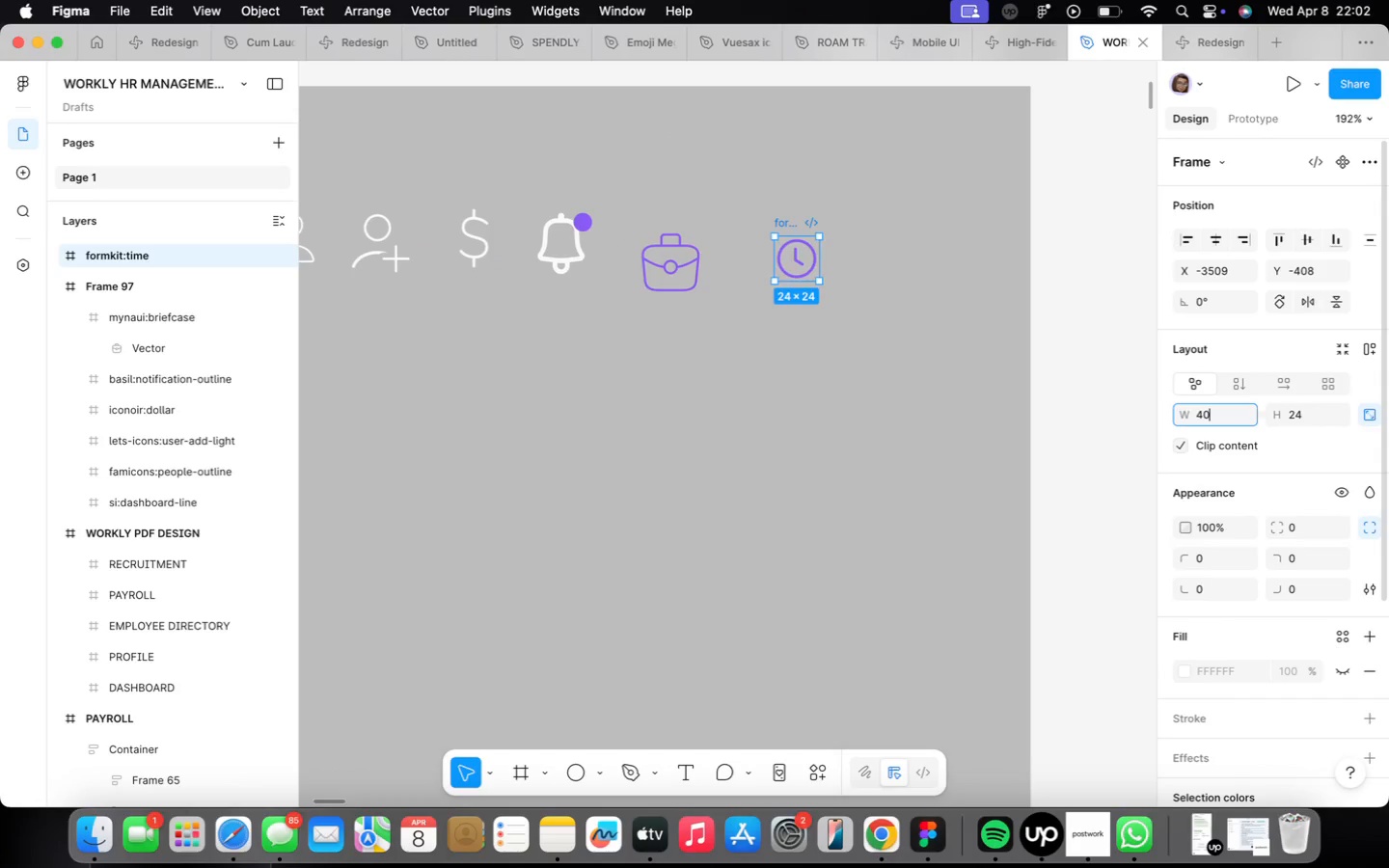 
key(Alt+Enter)
 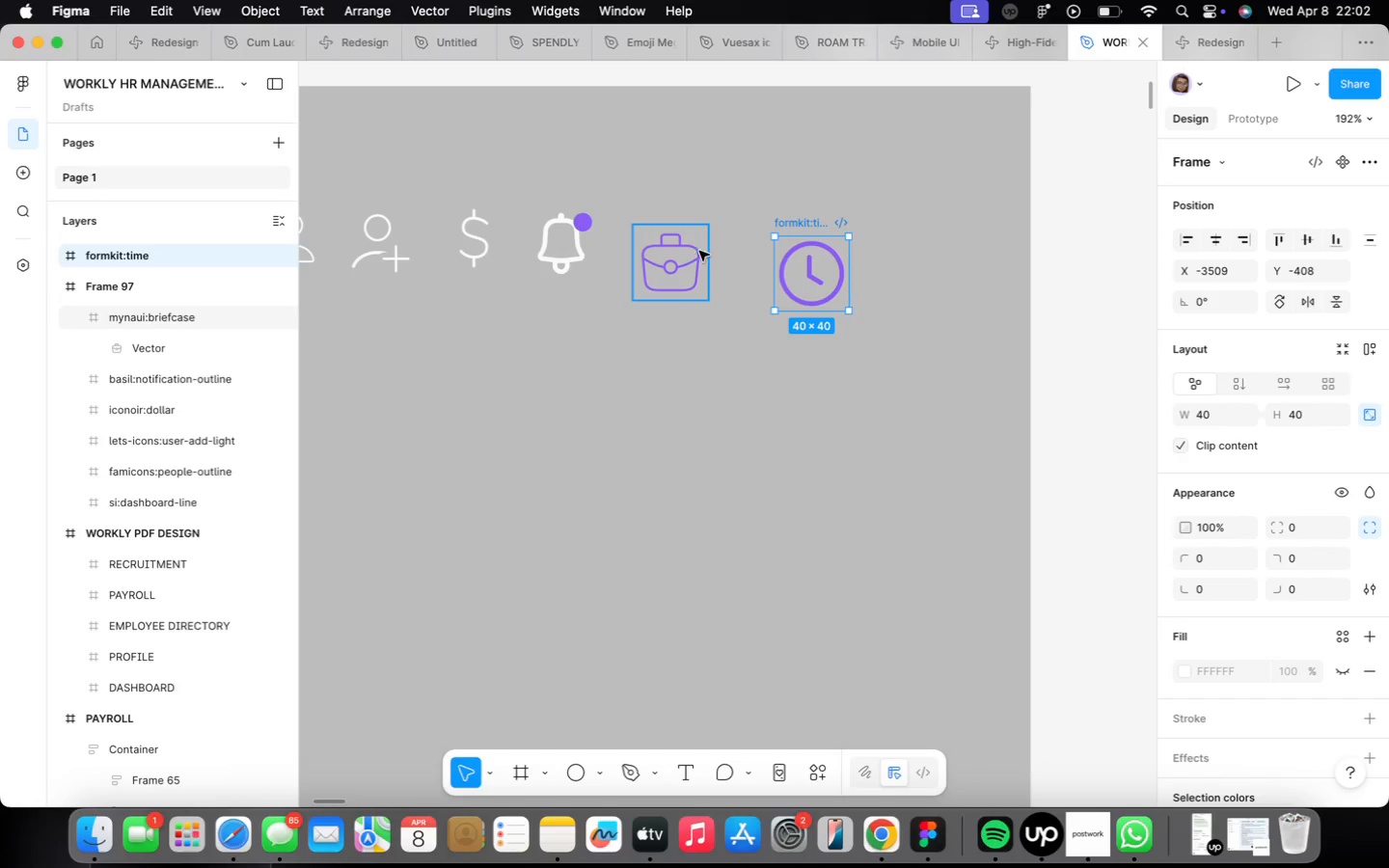 
left_click([697, 262])
 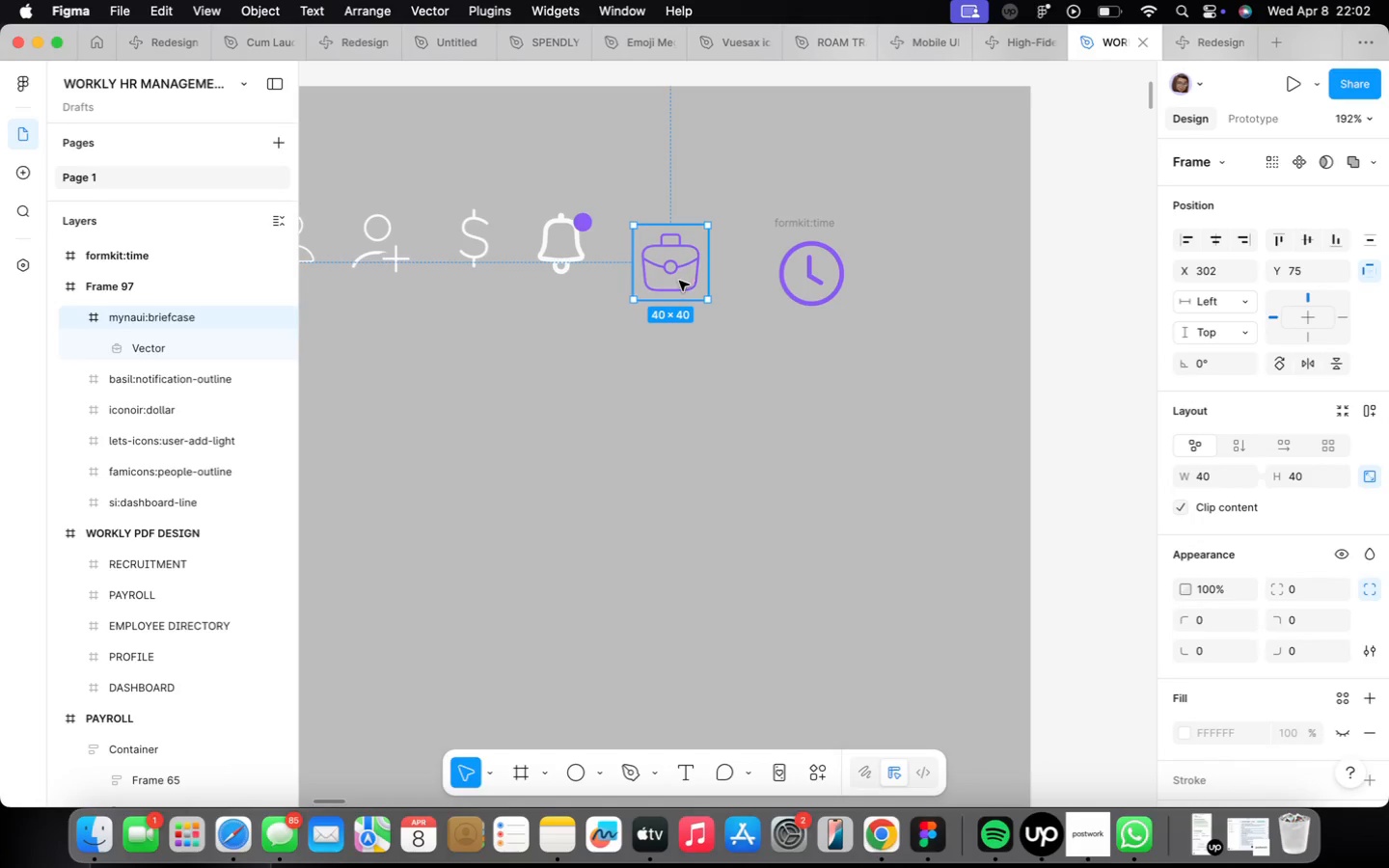 
left_click_drag(start_coordinate=[679, 279], to_coordinate=[688, 261])
 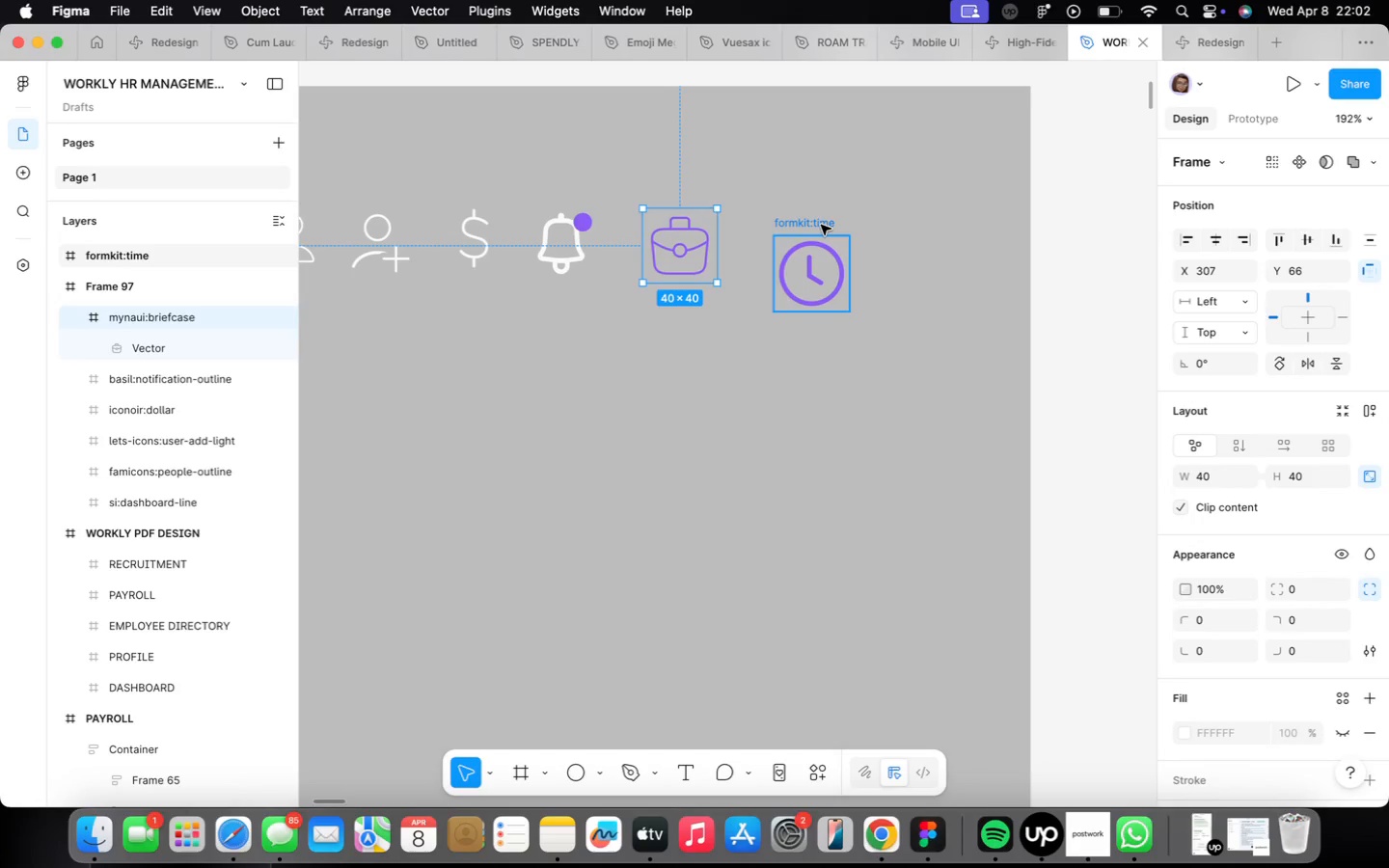 
left_click_drag(start_coordinate=[821, 224], to_coordinate=[808, 203])
 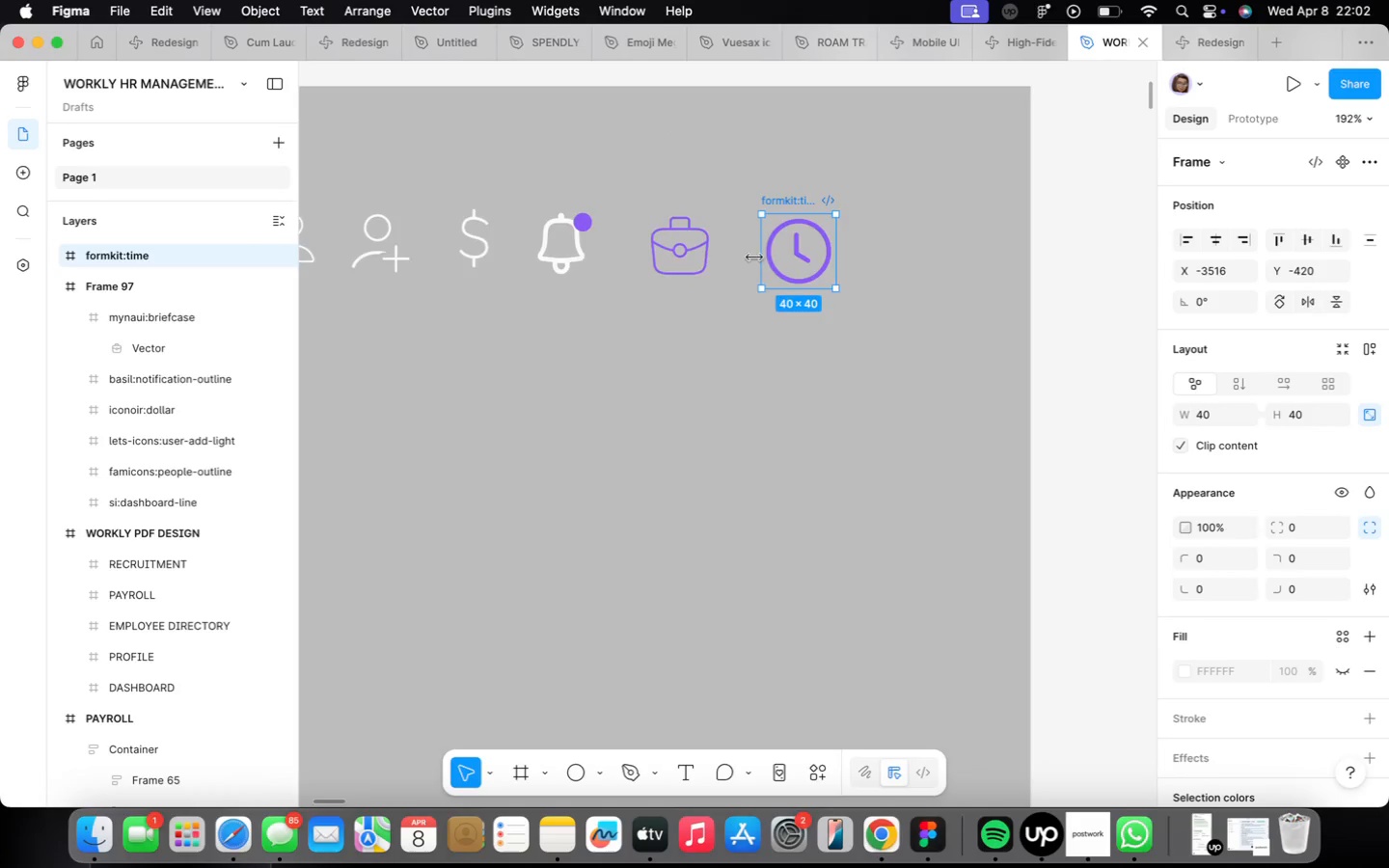 
scroll: coordinate [753, 255], scroll_direction: down, amount: 22.0
 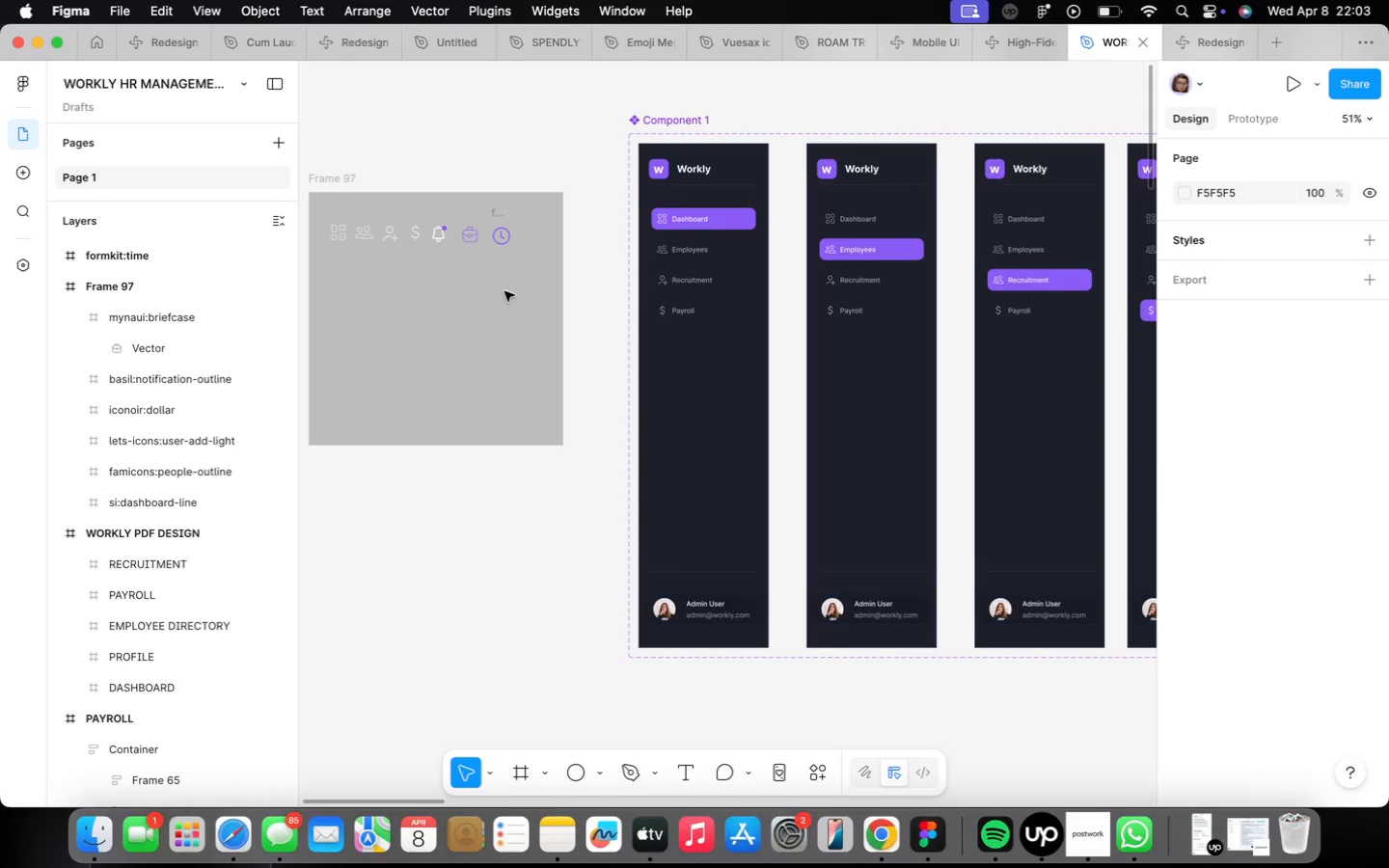 
scroll: coordinate [362, 239], scroll_direction: up, amount: 9.0
 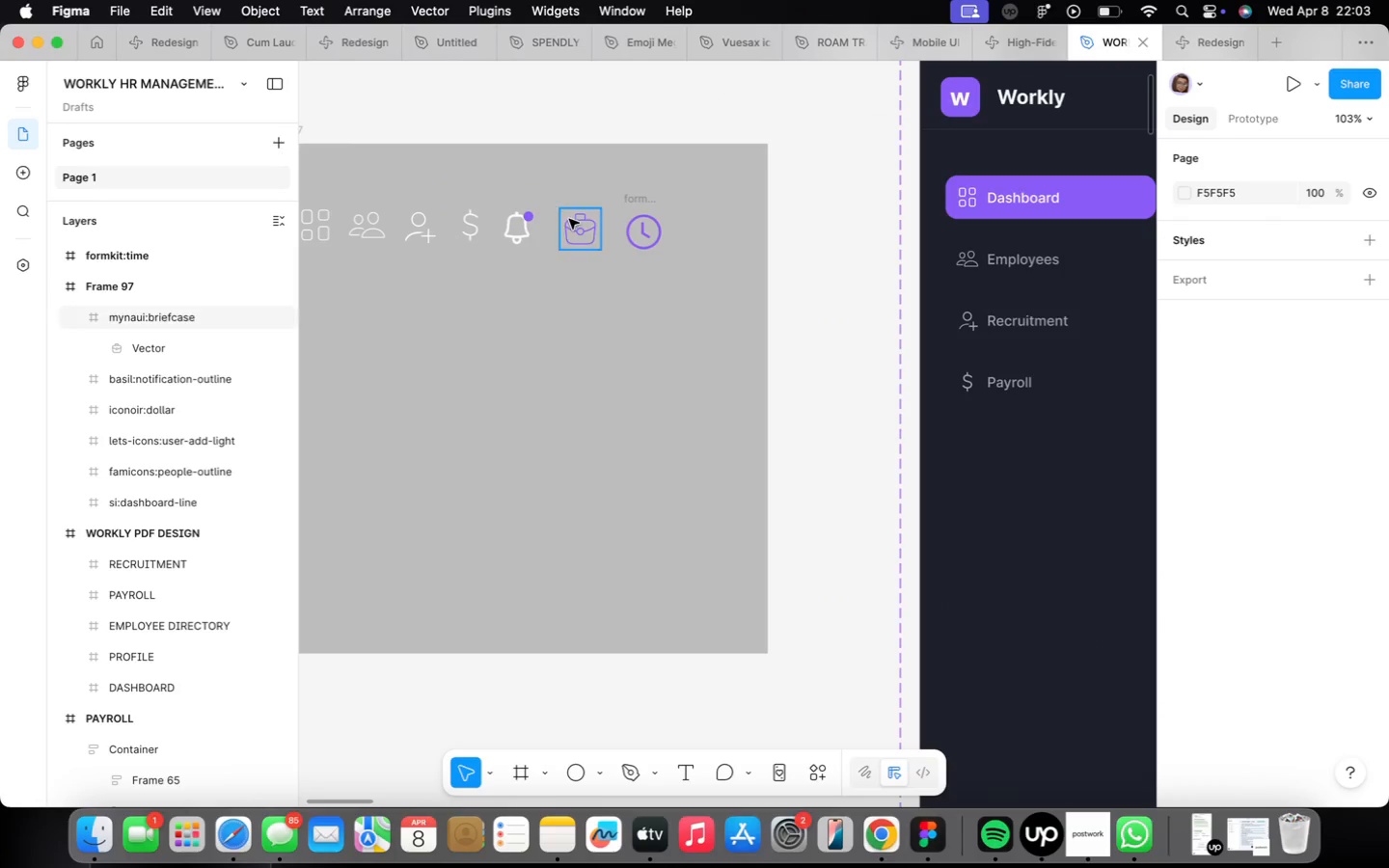 
left_click([569, 219])
 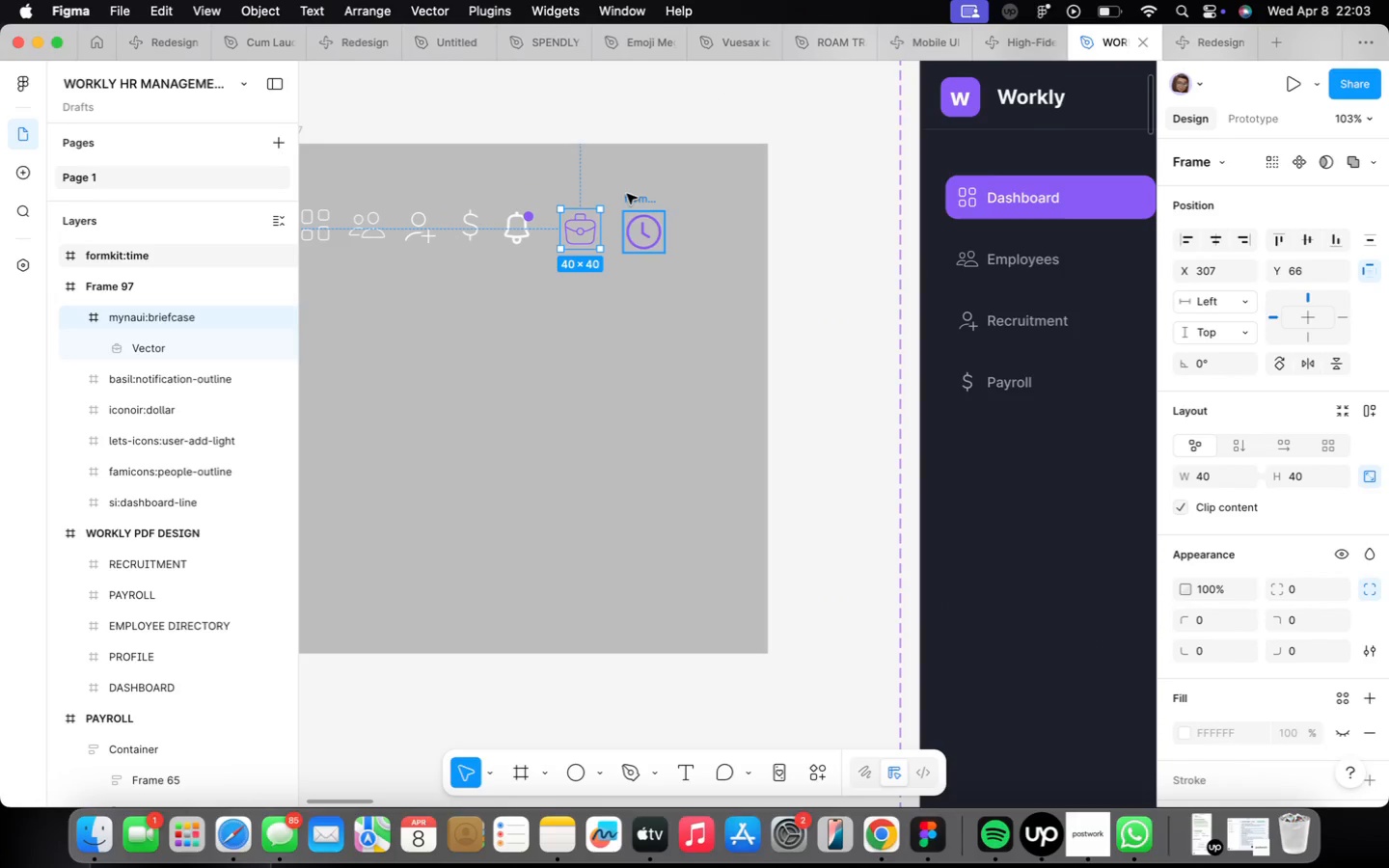 
key(Alt+Shift+ShiftLeft)
 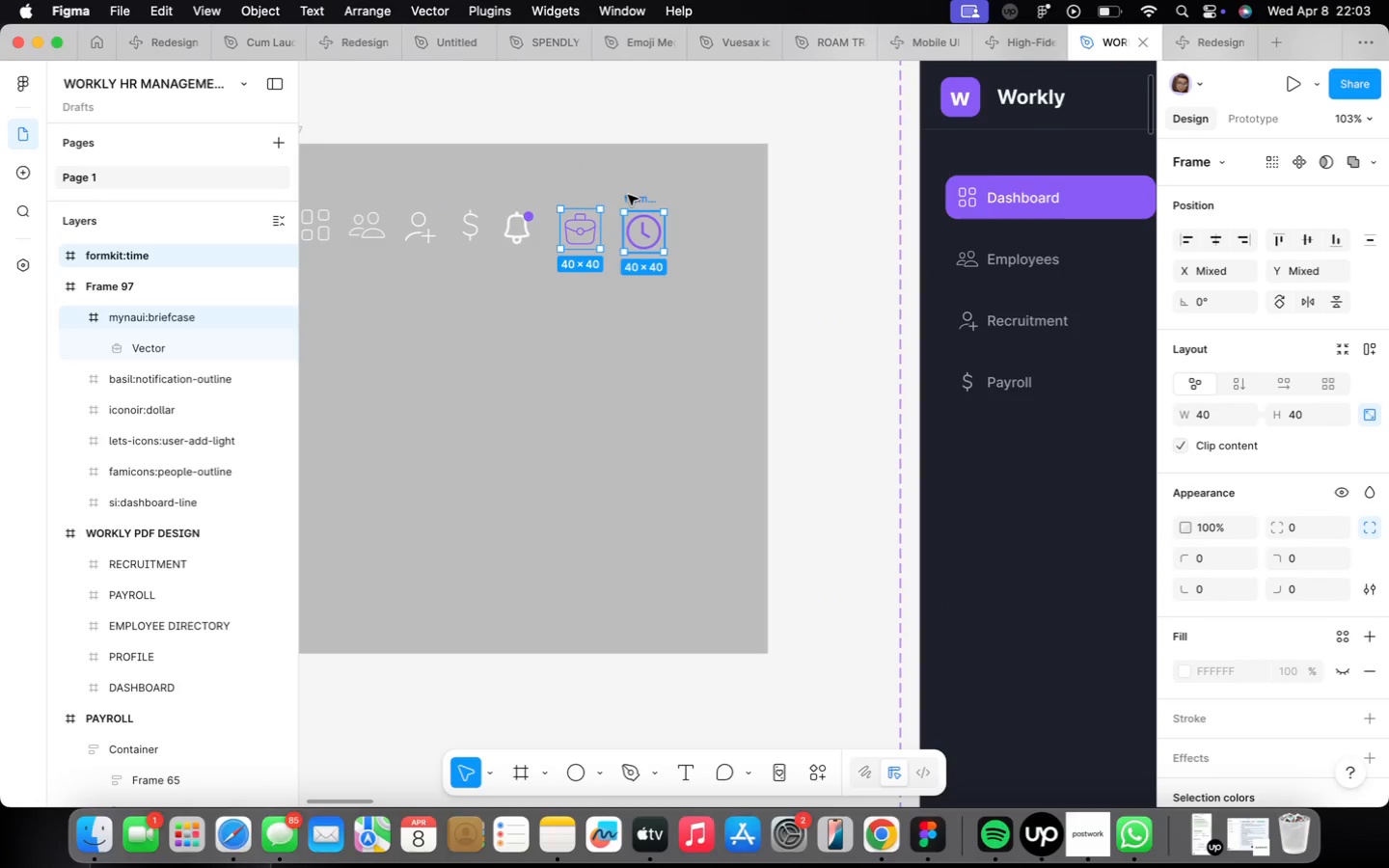 
left_click([628, 195])
 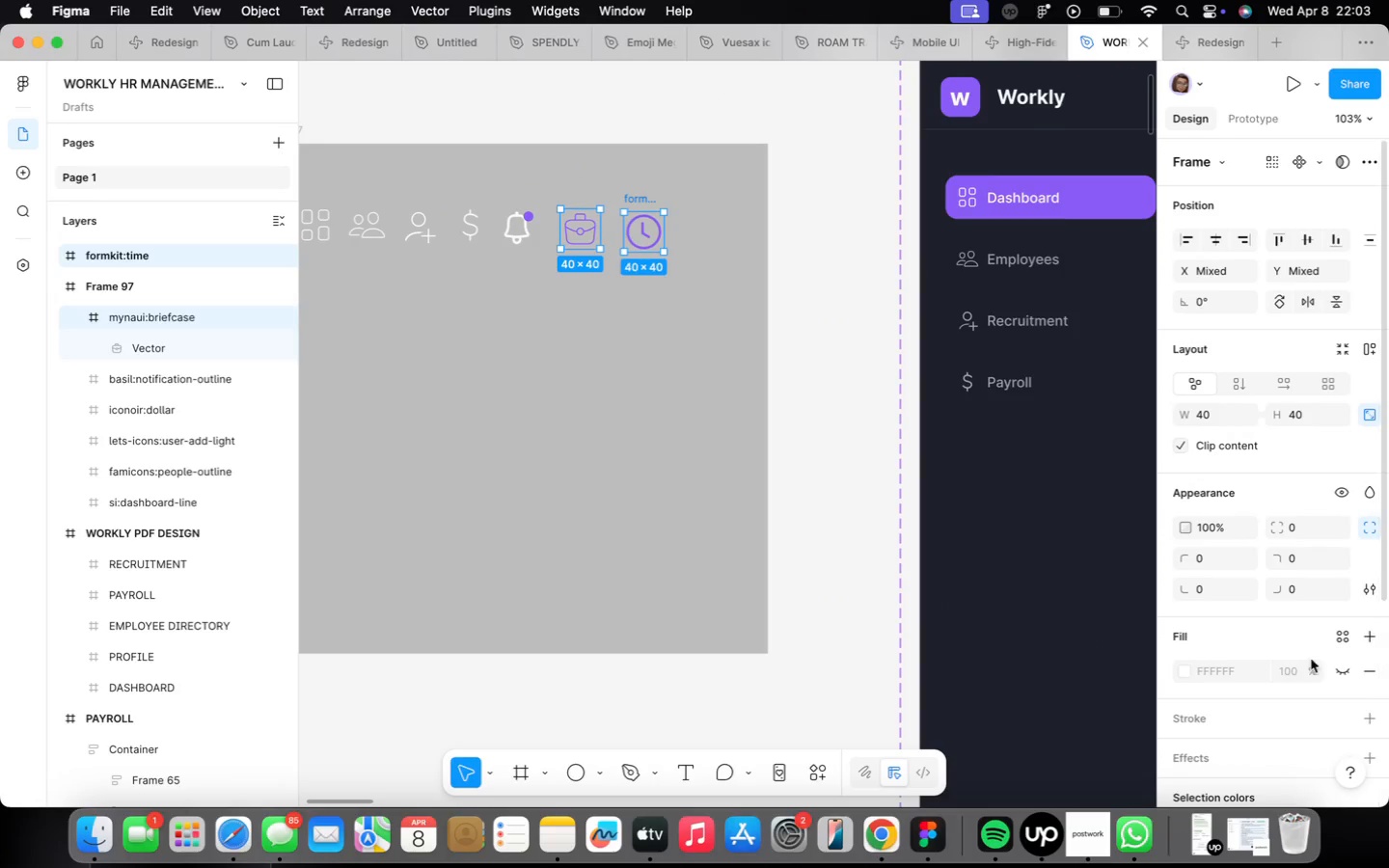 
scroll: coordinate [1293, 655], scroll_direction: down, amount: 31.0
 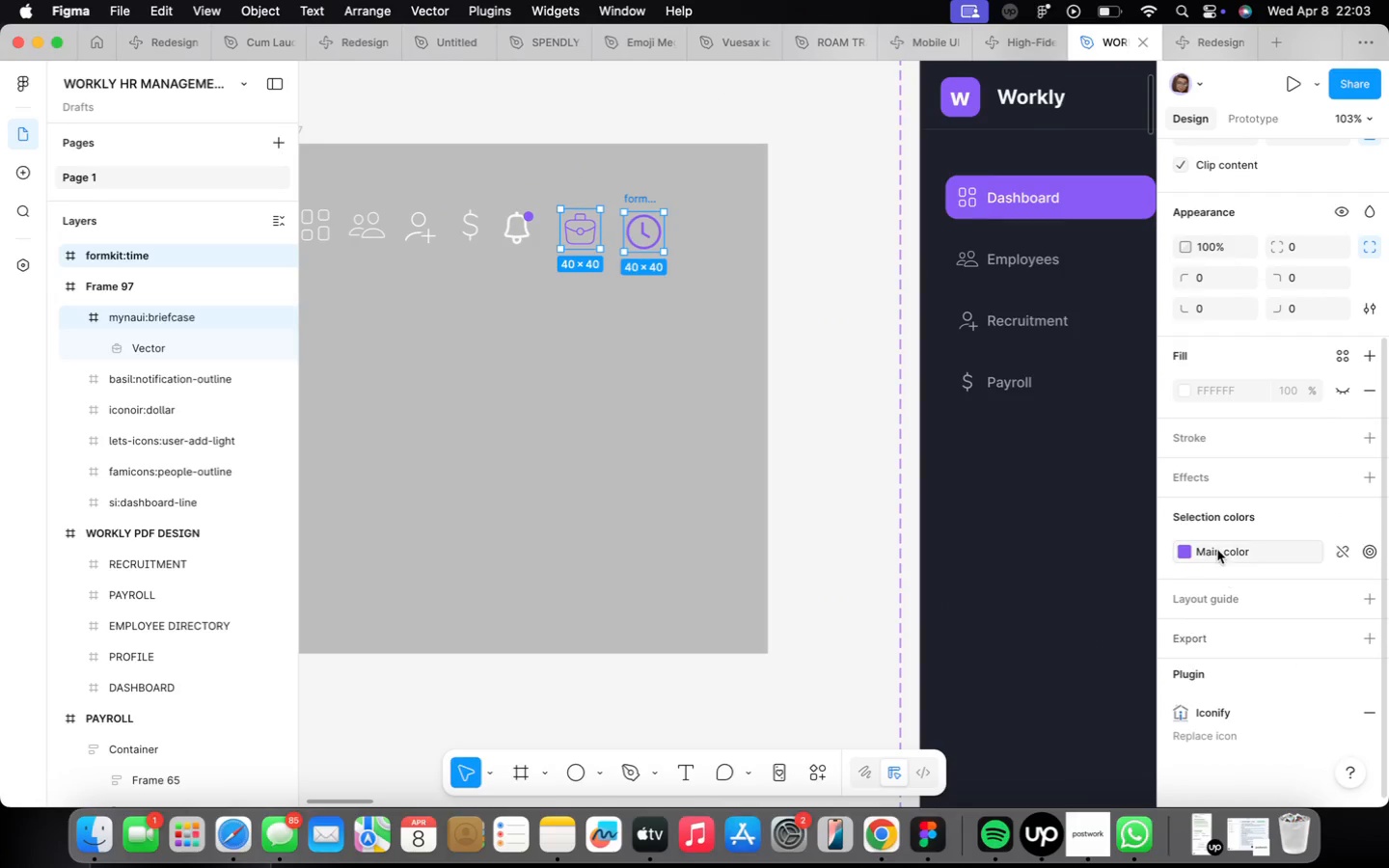 
left_click([1218, 549])
 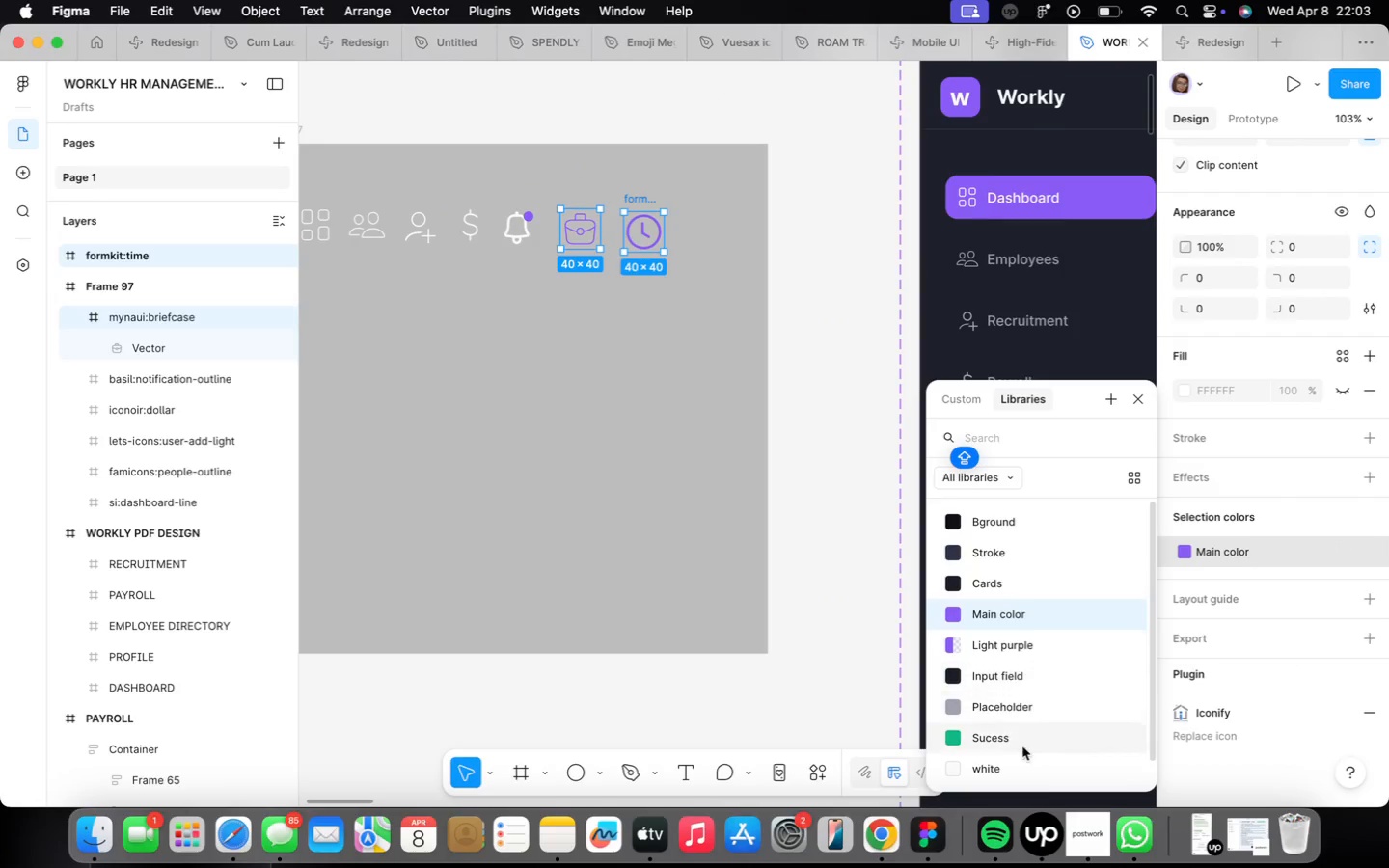 
left_click([1017, 760])
 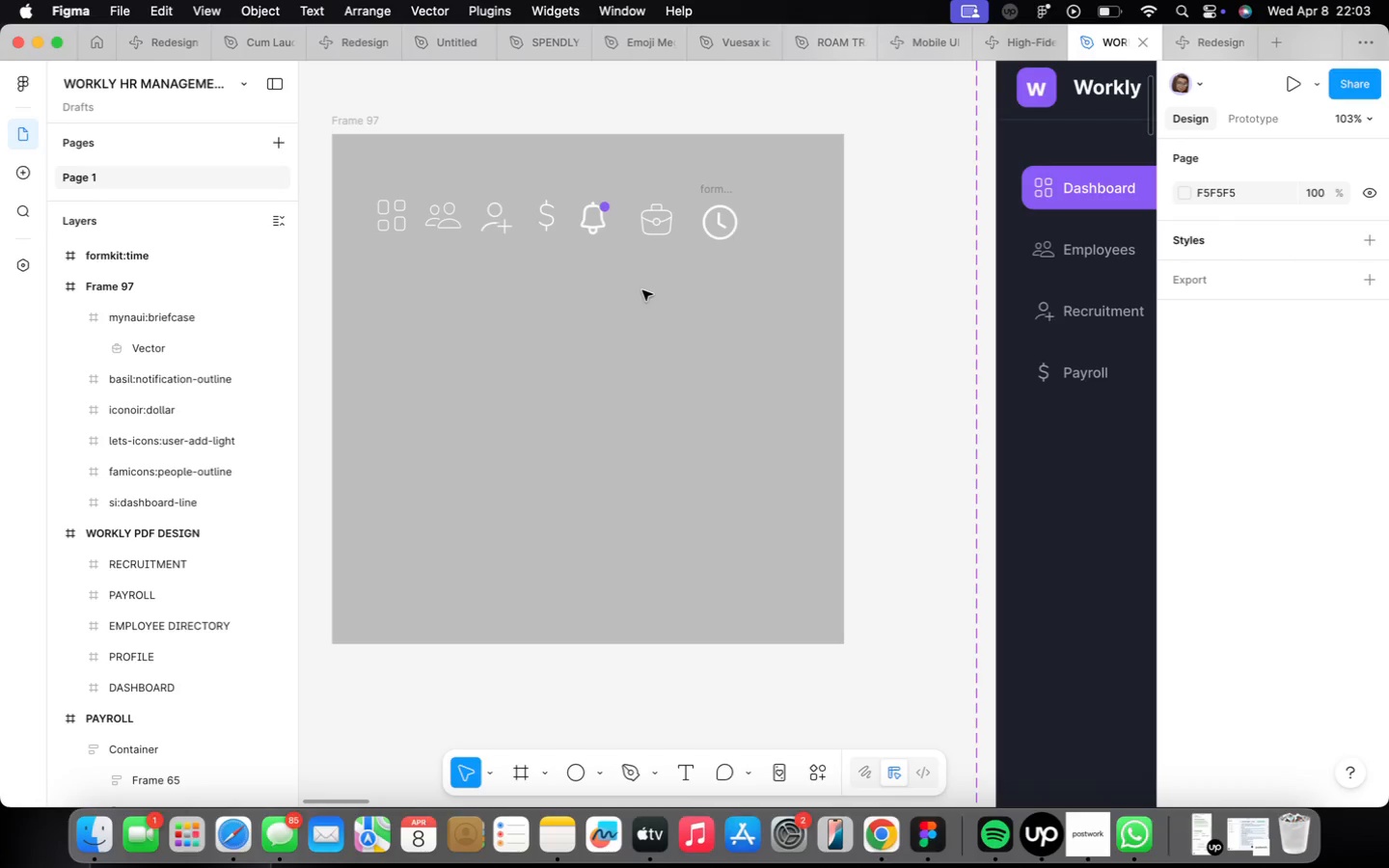 
wait(7.81)
 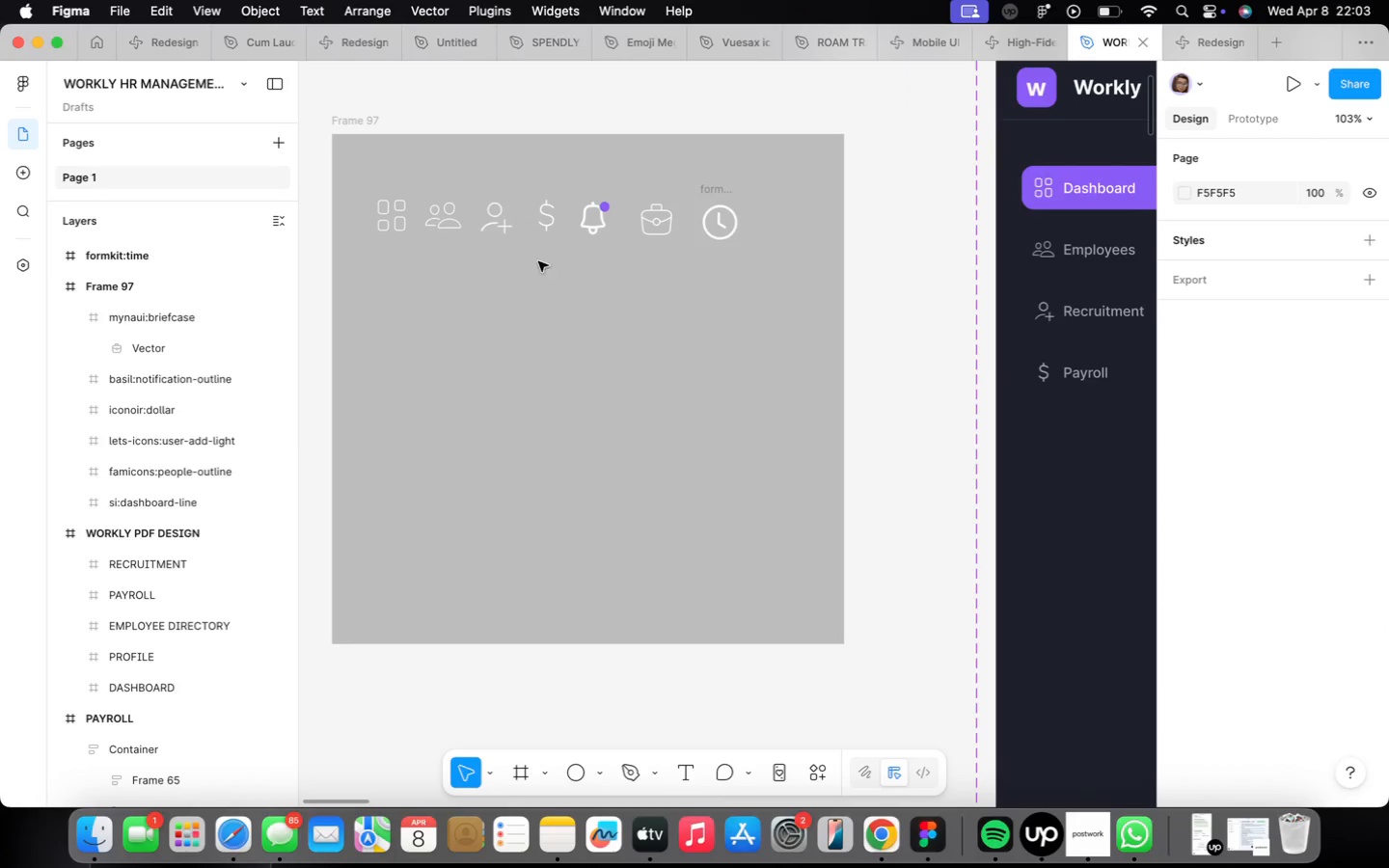 
left_click([391, 226])
 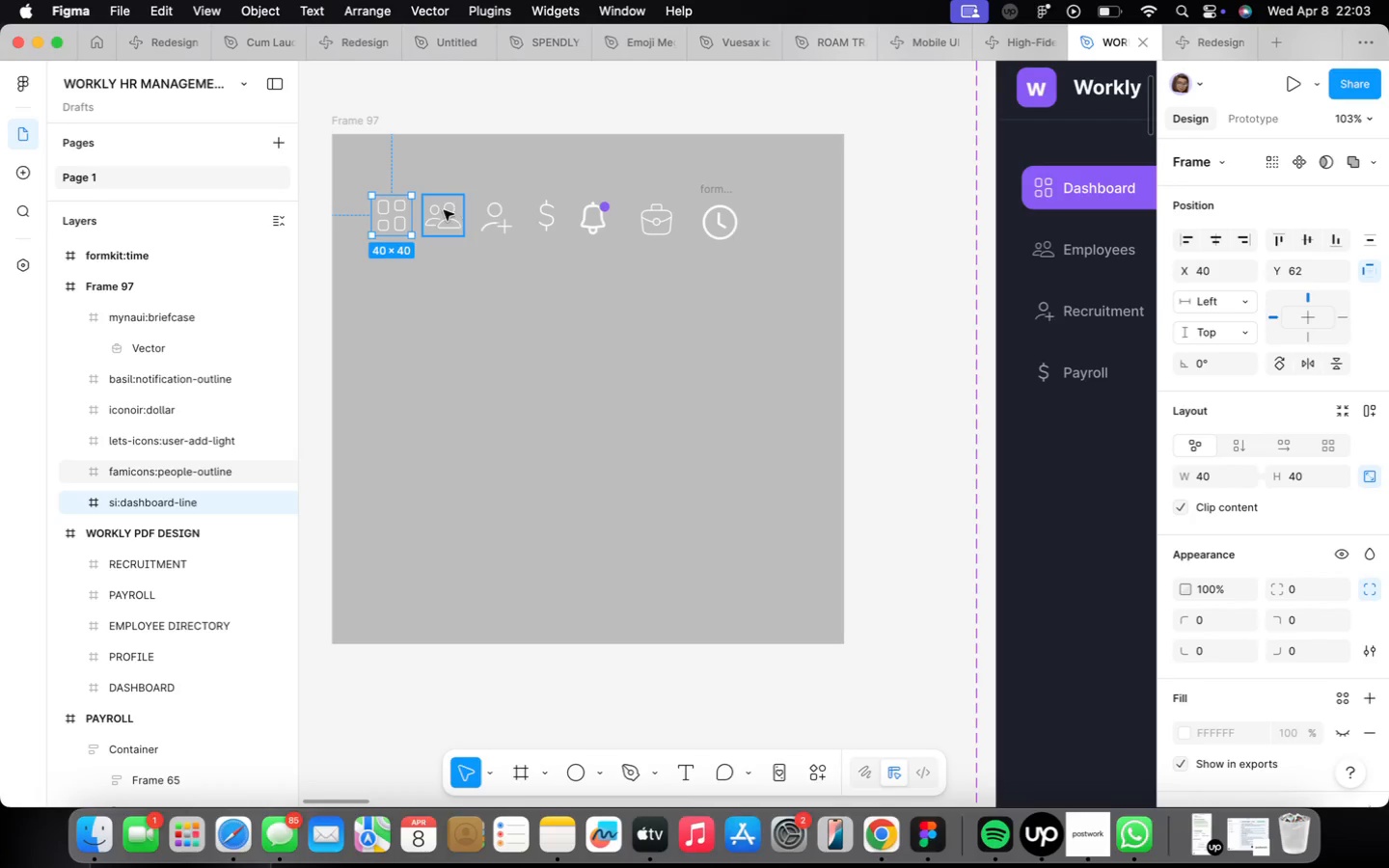 
hold_key(key=ShiftLeft, duration=4.23)
left_click([550, 206])
 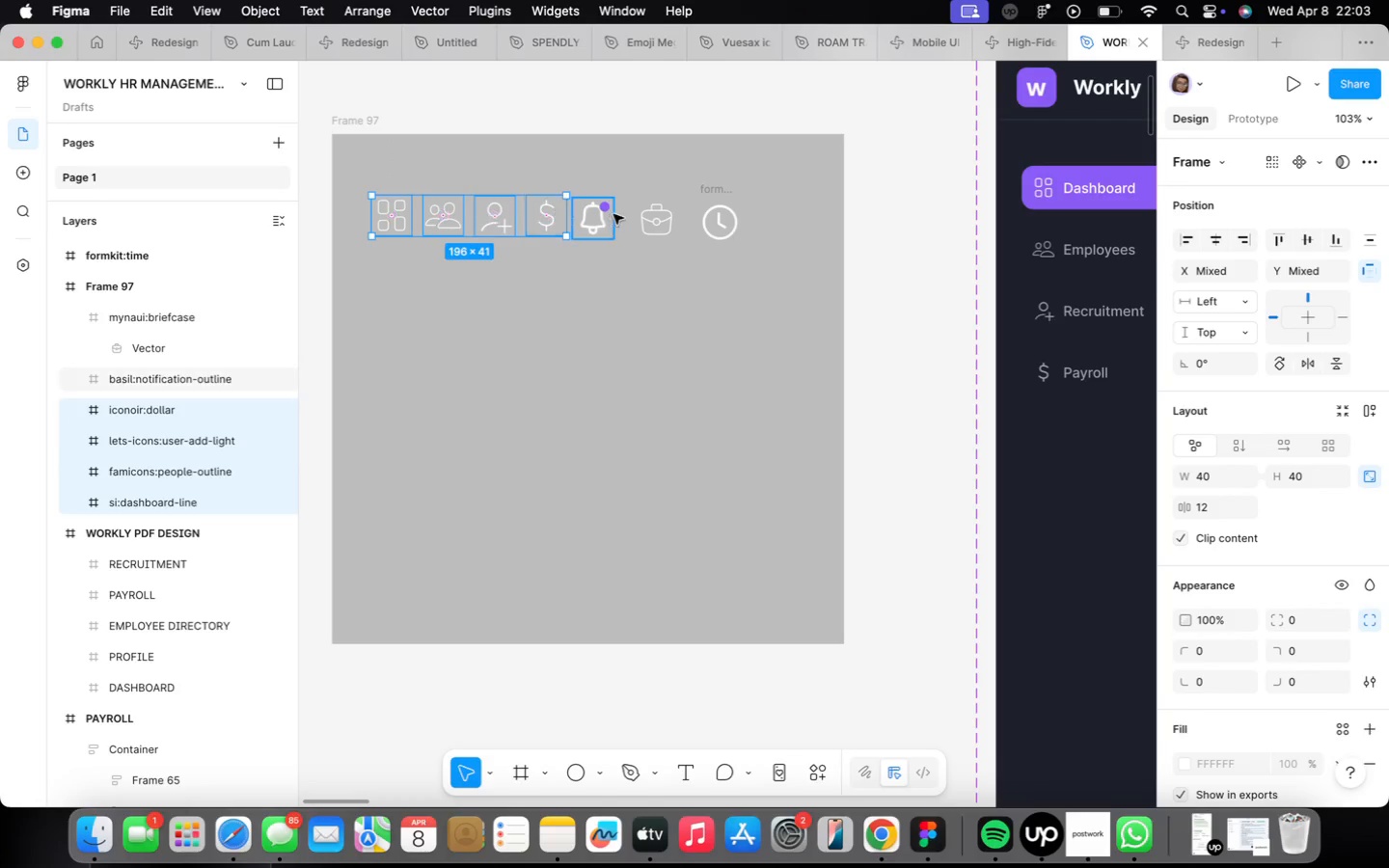 
left_click([615, 213])
 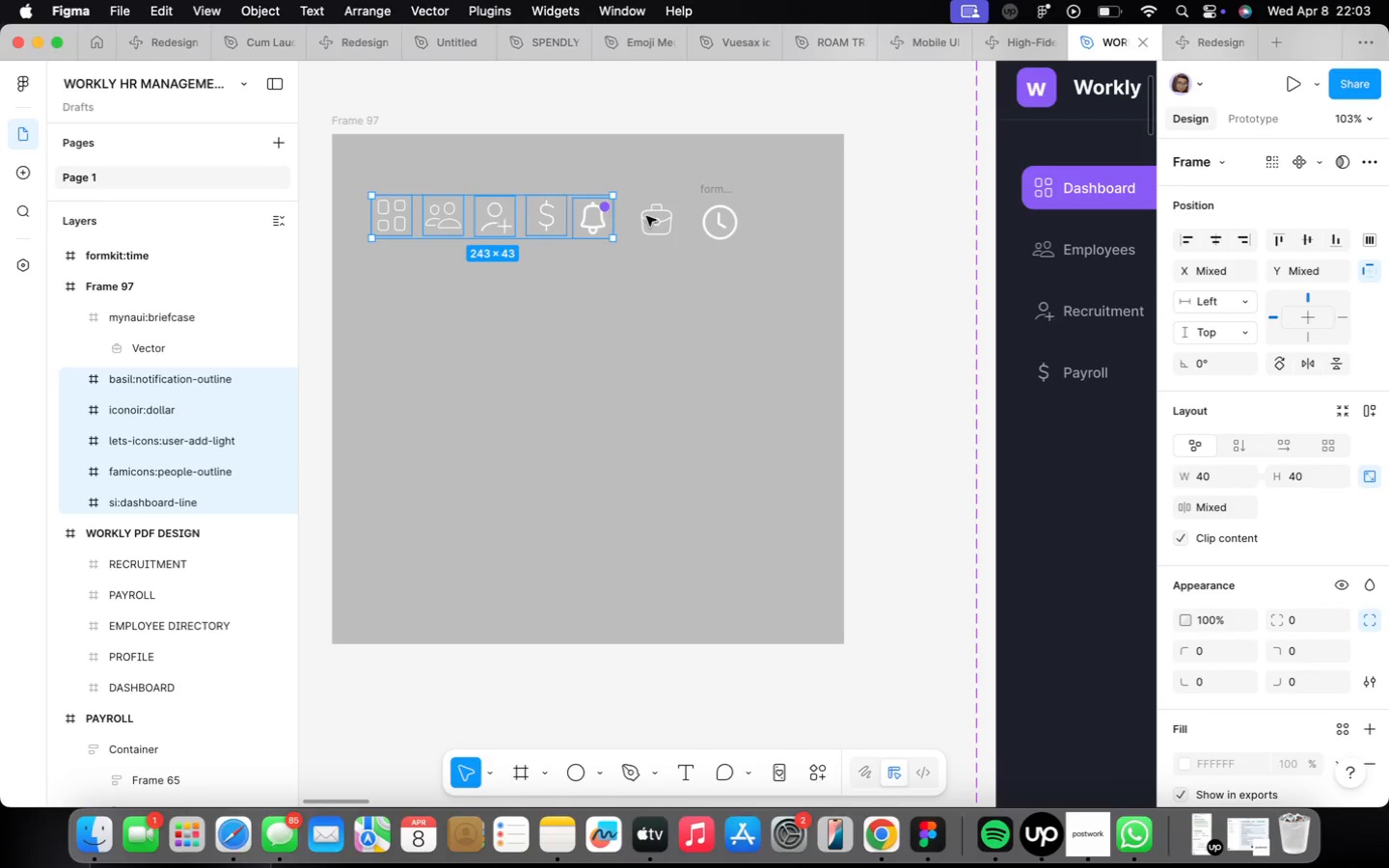 
left_click([648, 216])
 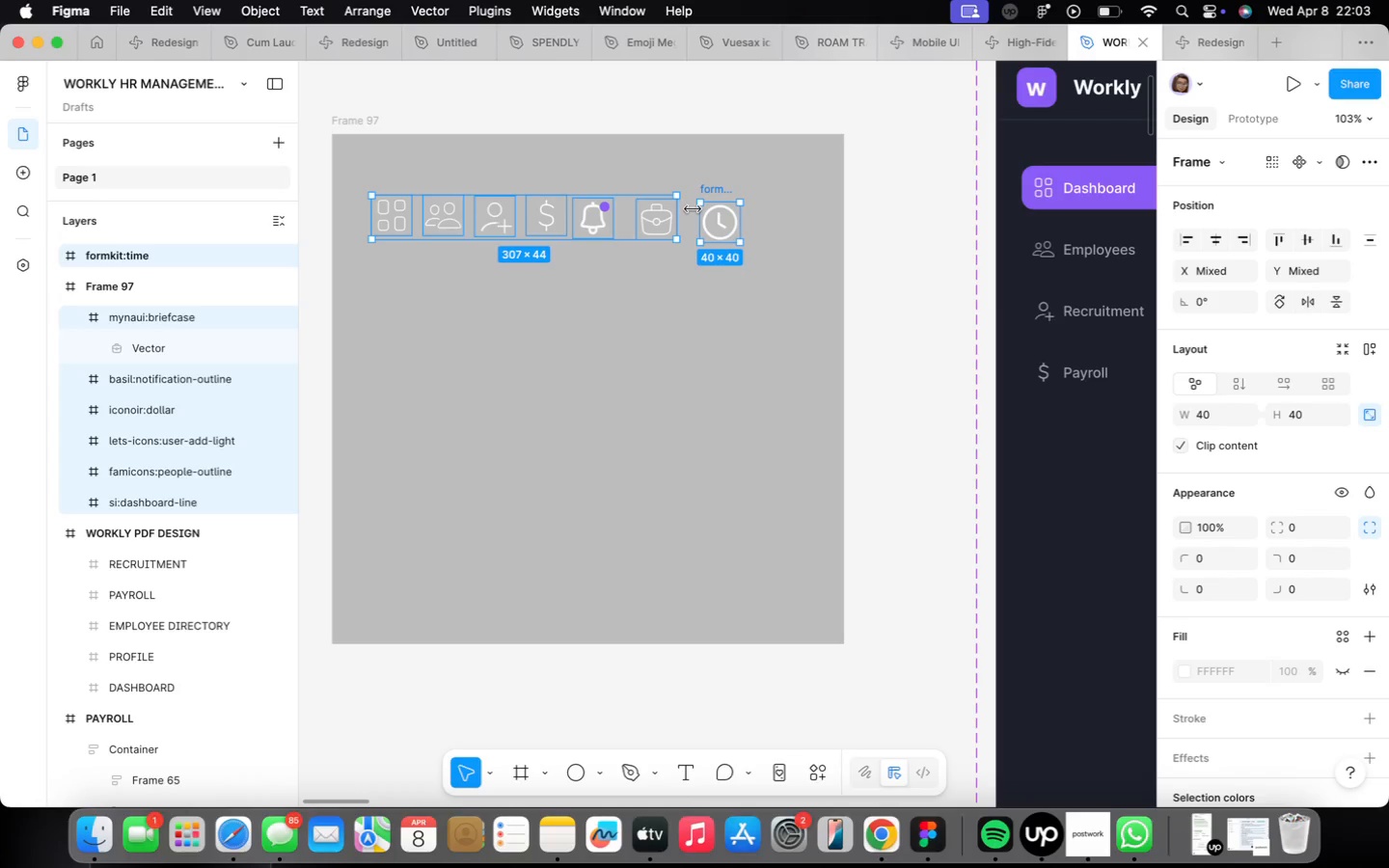 
left_click_drag(start_coordinate=[711, 184], to_coordinate=[942, 184])
 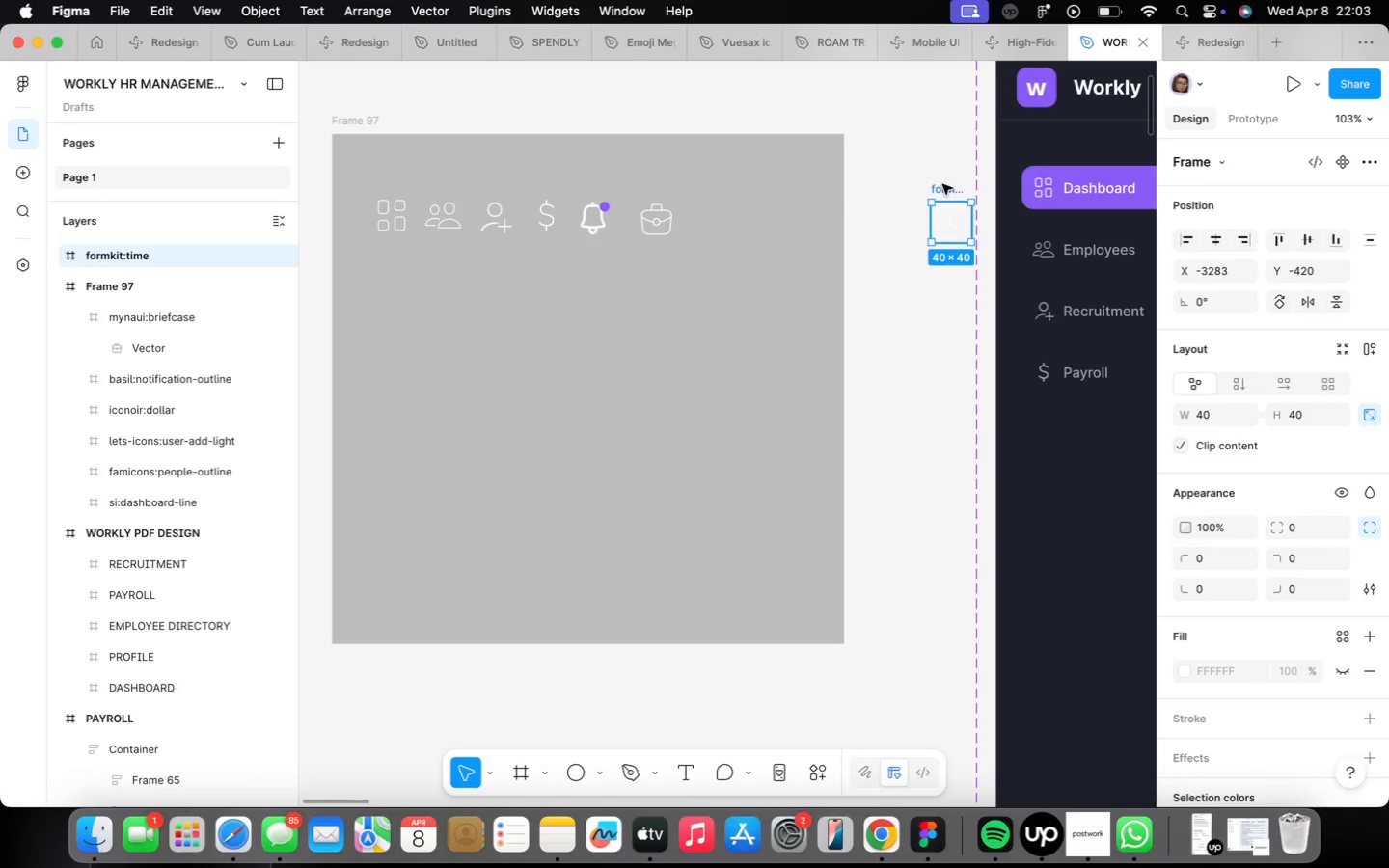 
left_click_drag(start_coordinate=[942, 184], to_coordinate=[713, 176])
 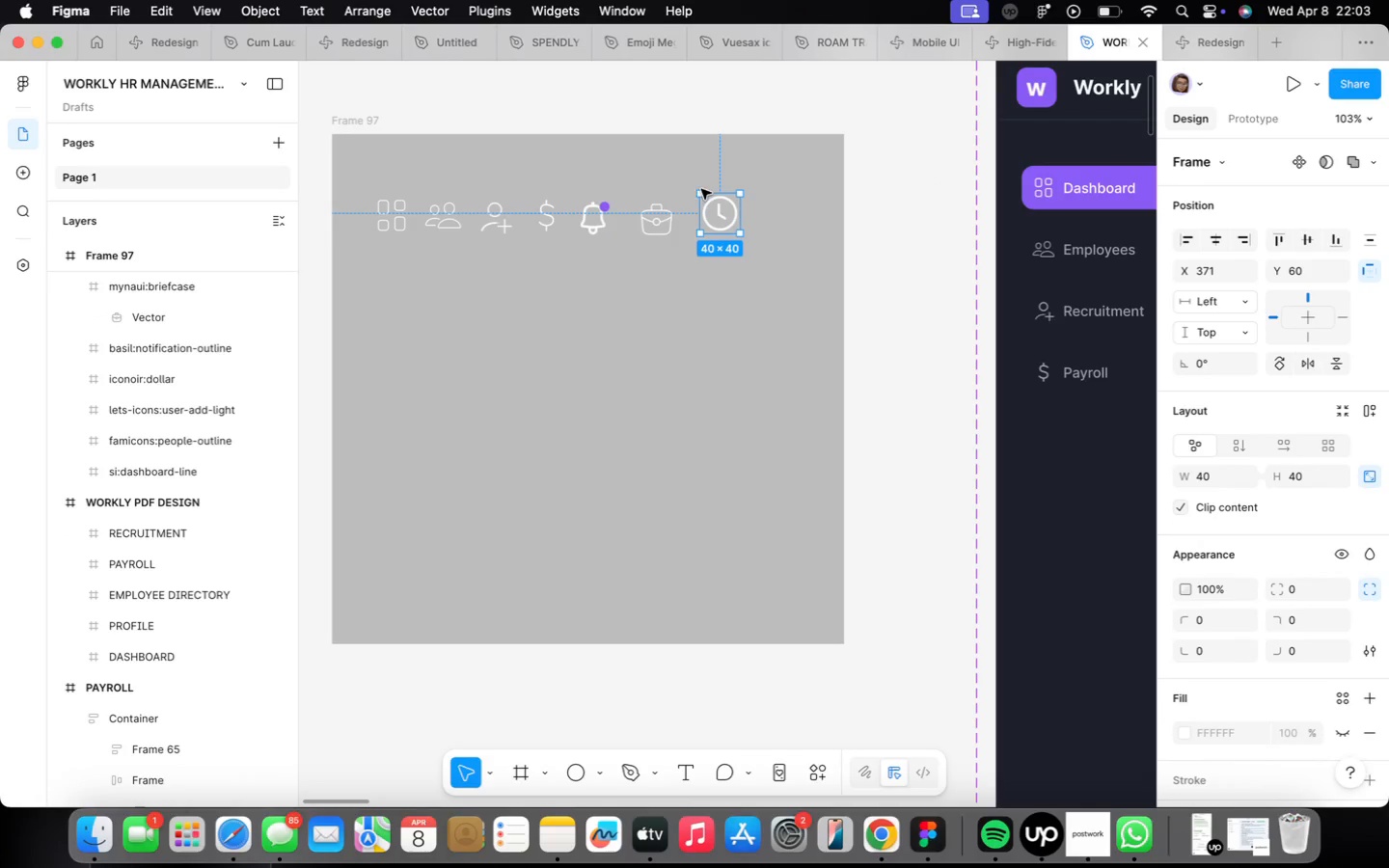 
hold_key(key=ShiftLeft, duration=3.39)
left_click([548, 215])
 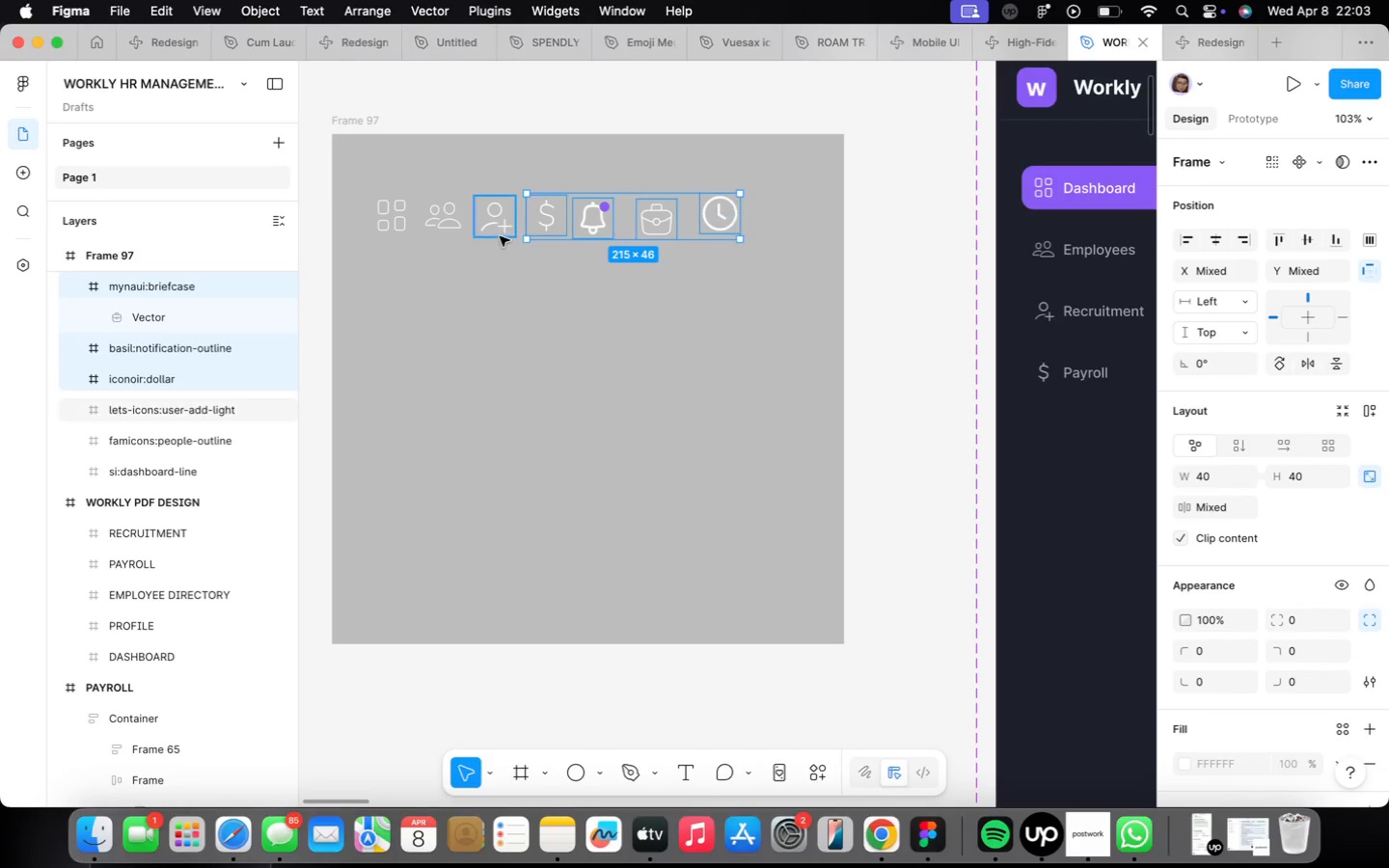 
left_click([500, 235])
 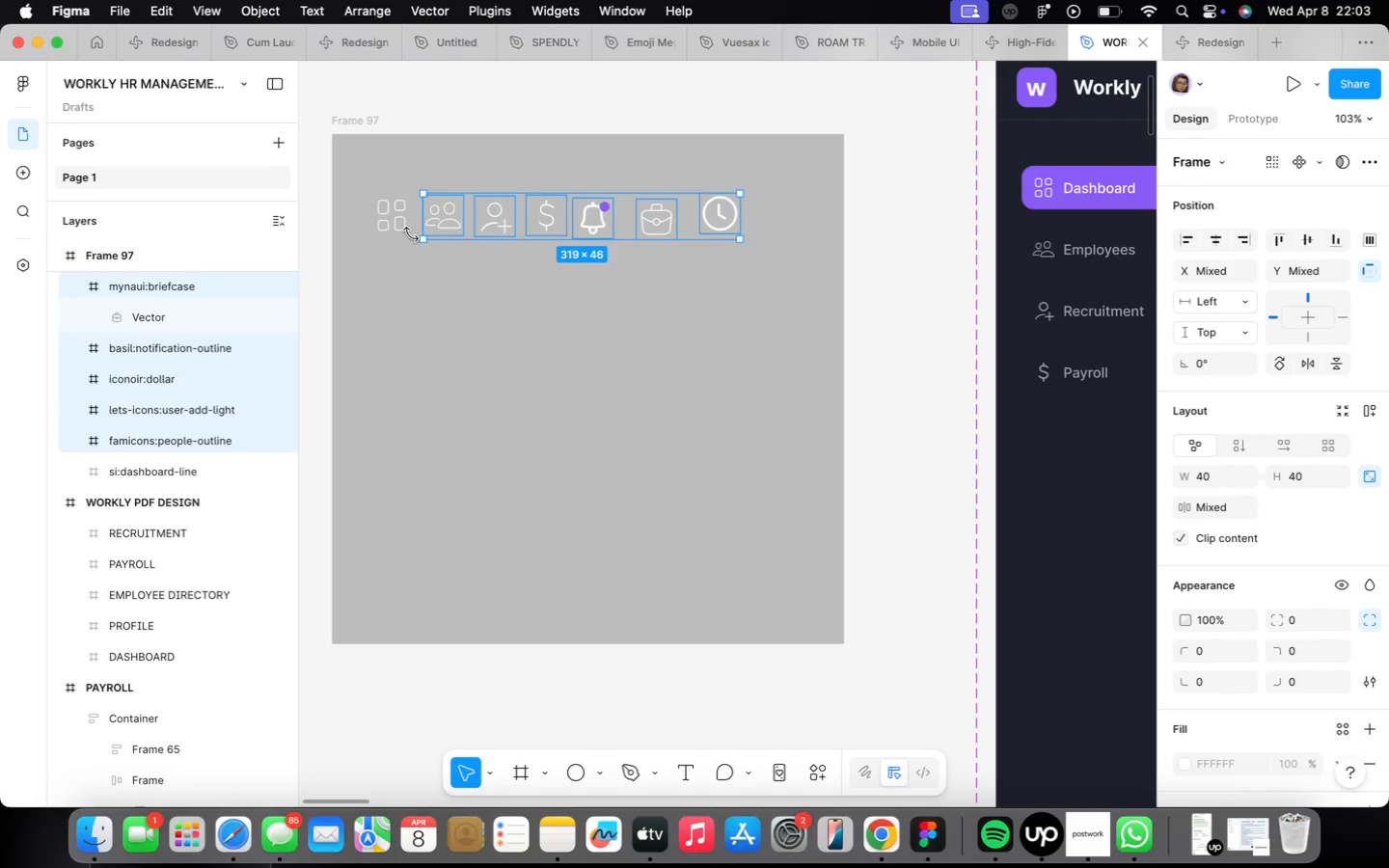 
left_click([401, 233])
 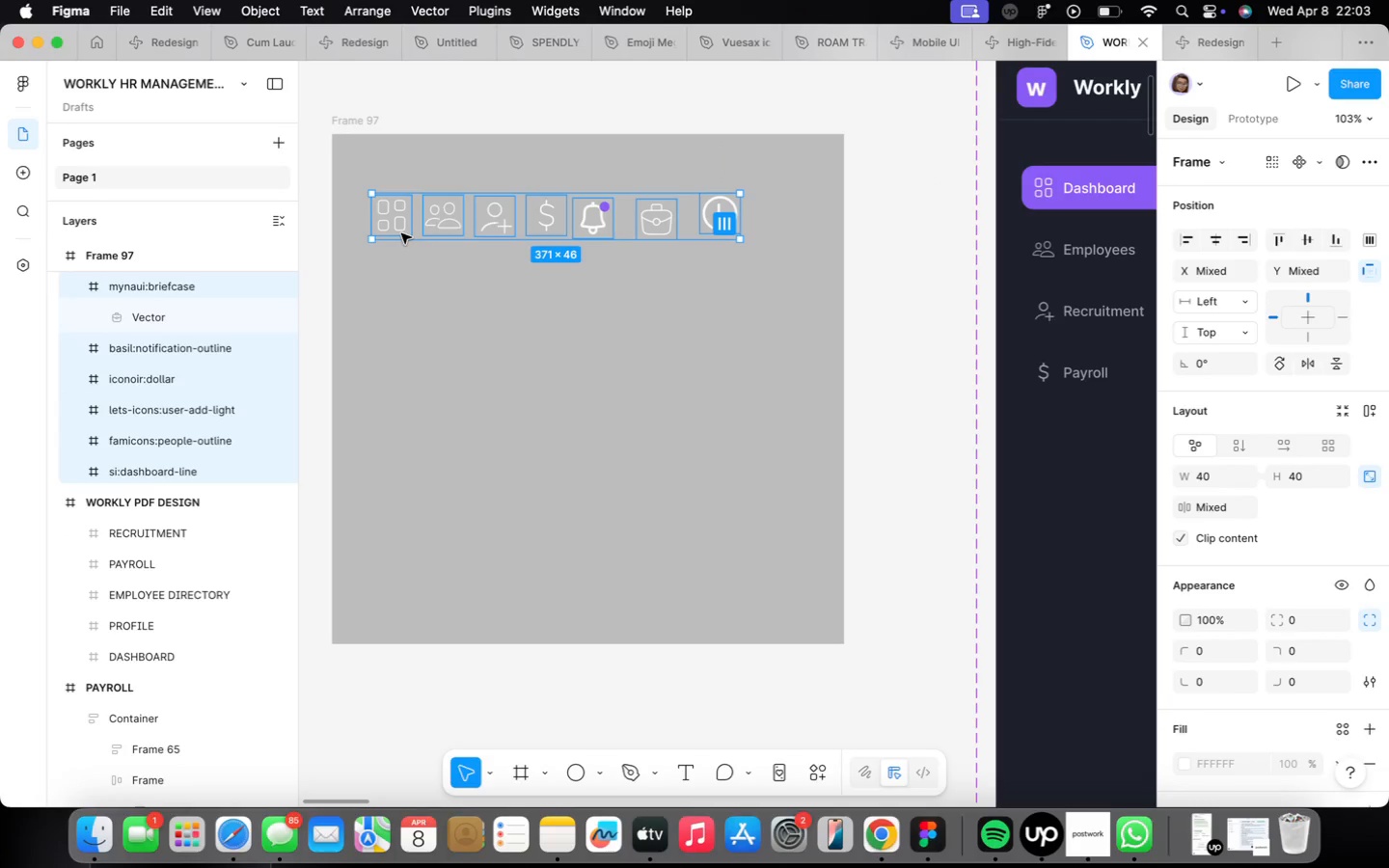 
key(Alt+Shift+A)
 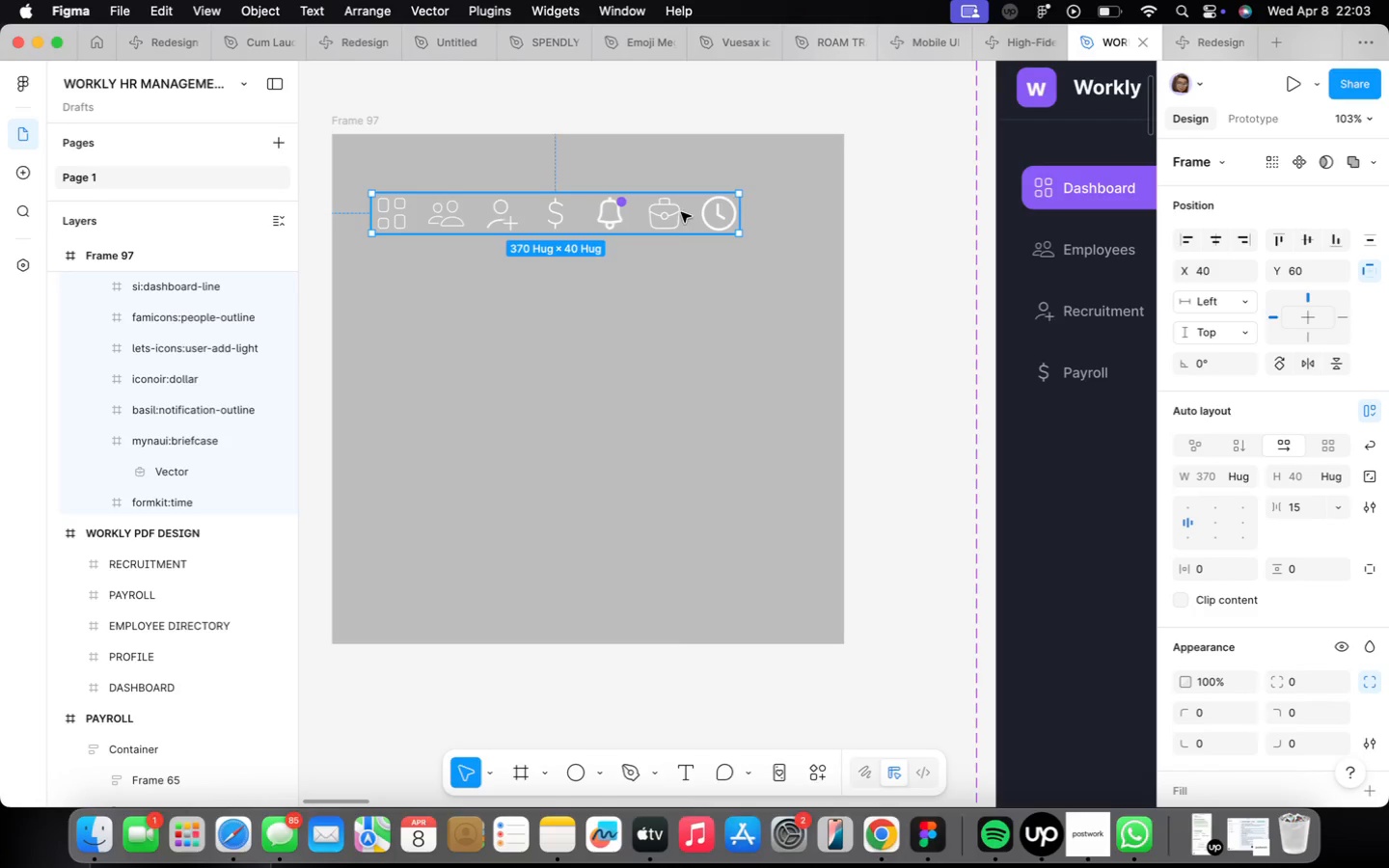 
mouse_move([1251, 516])
 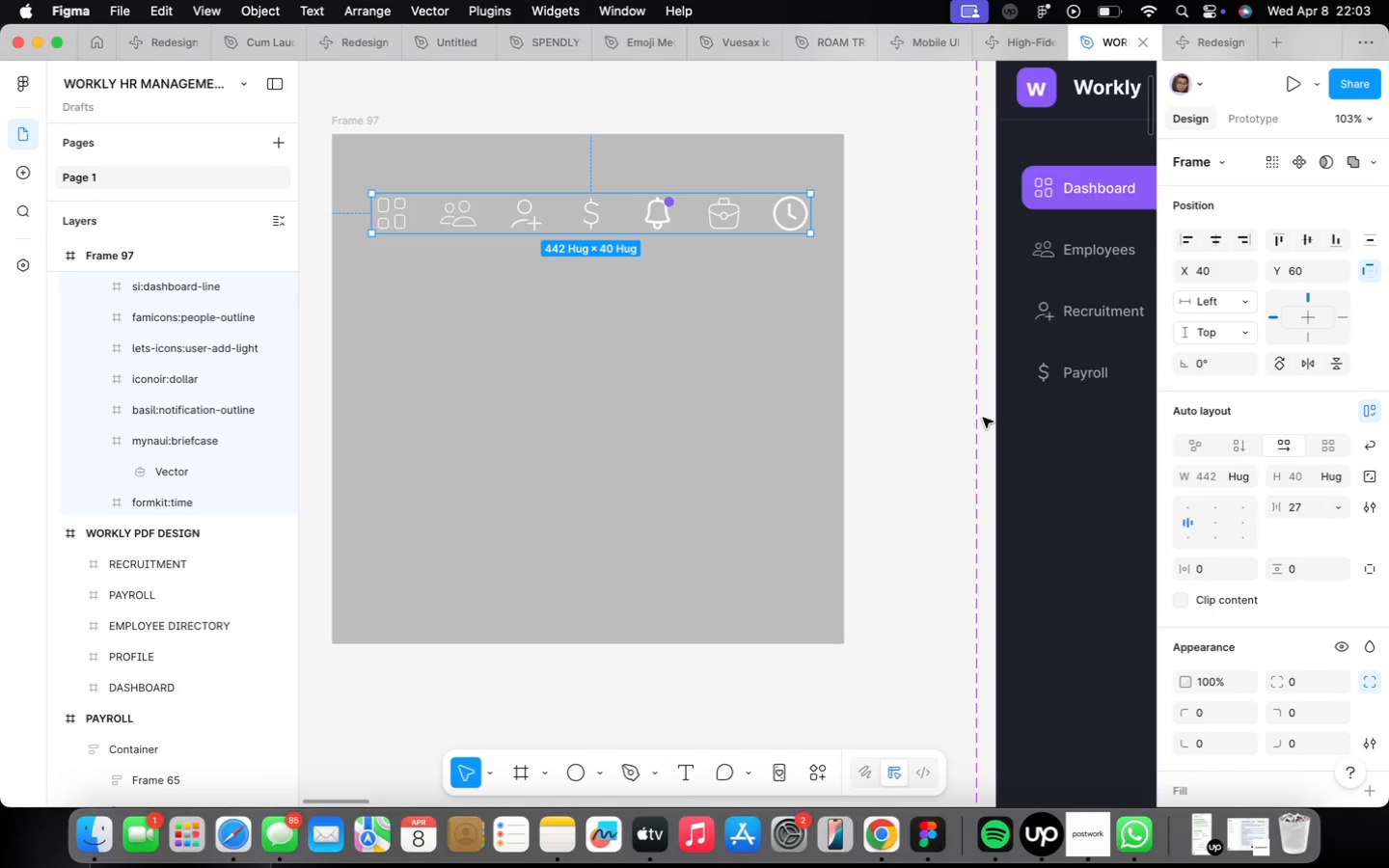 
left_click([964, 420])
 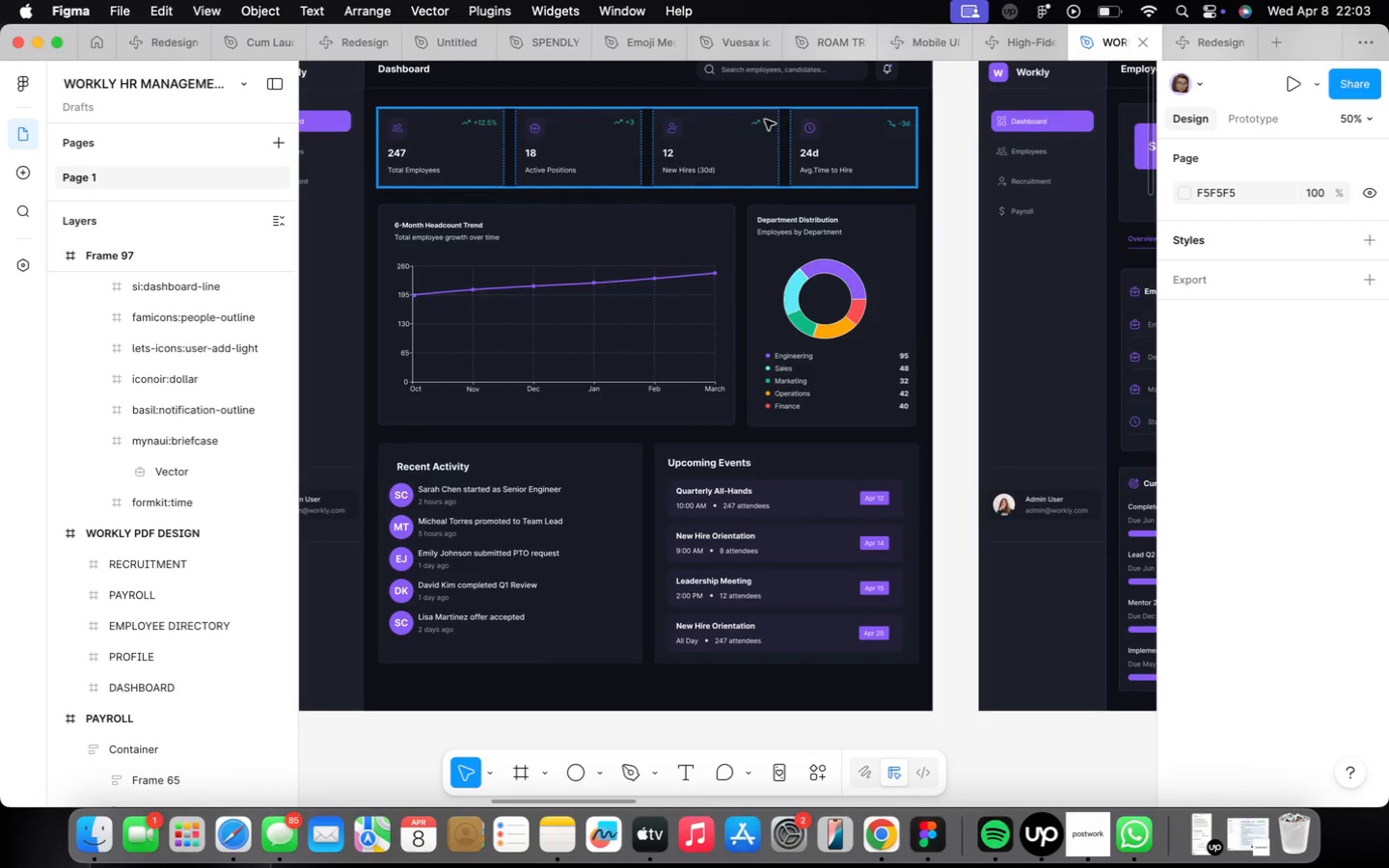 
scroll: coordinate [973, 413], scroll_direction: down, amount: 10.0
 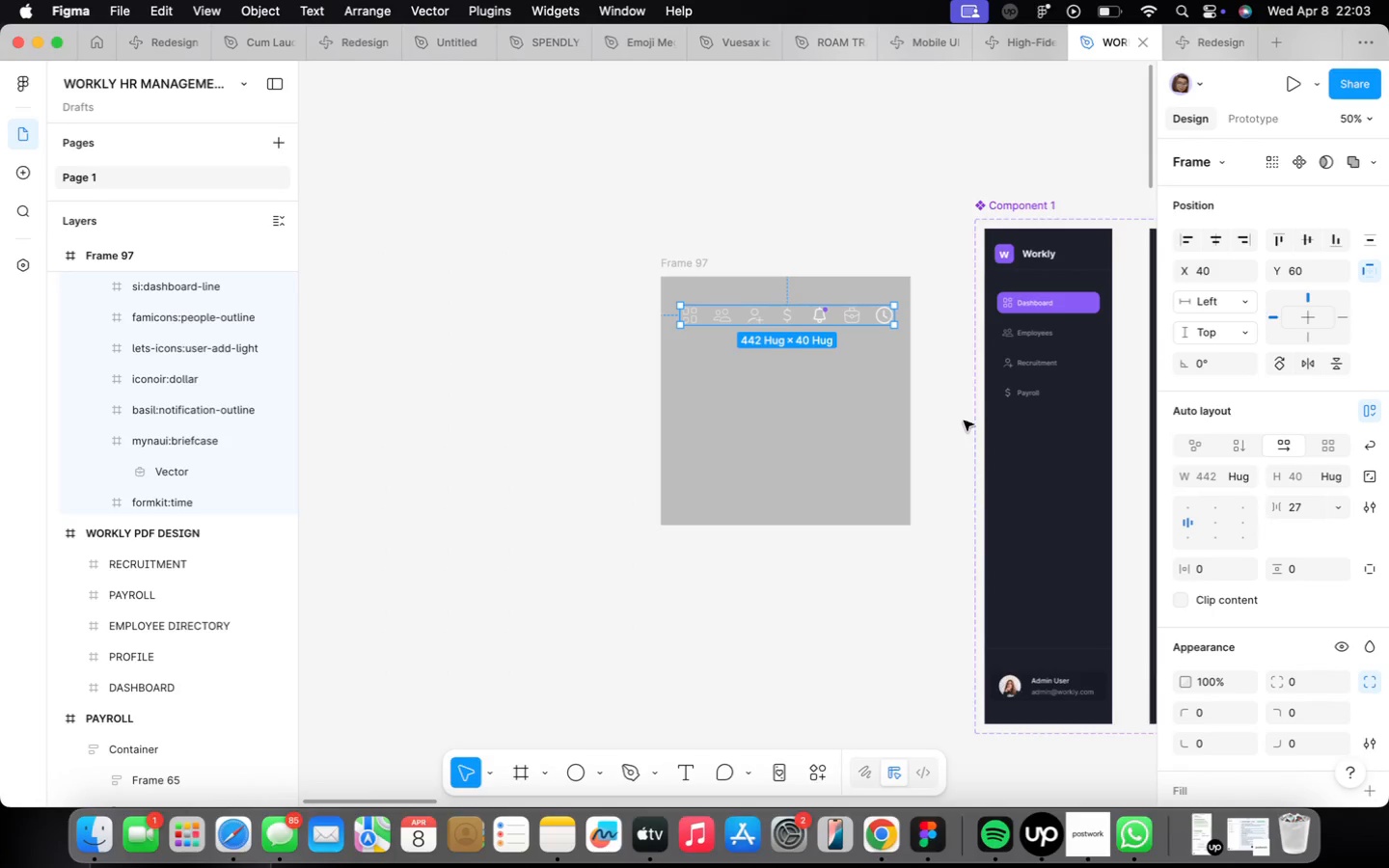 
scroll: coordinate [773, 197], scroll_direction: up, amount: 16.0
 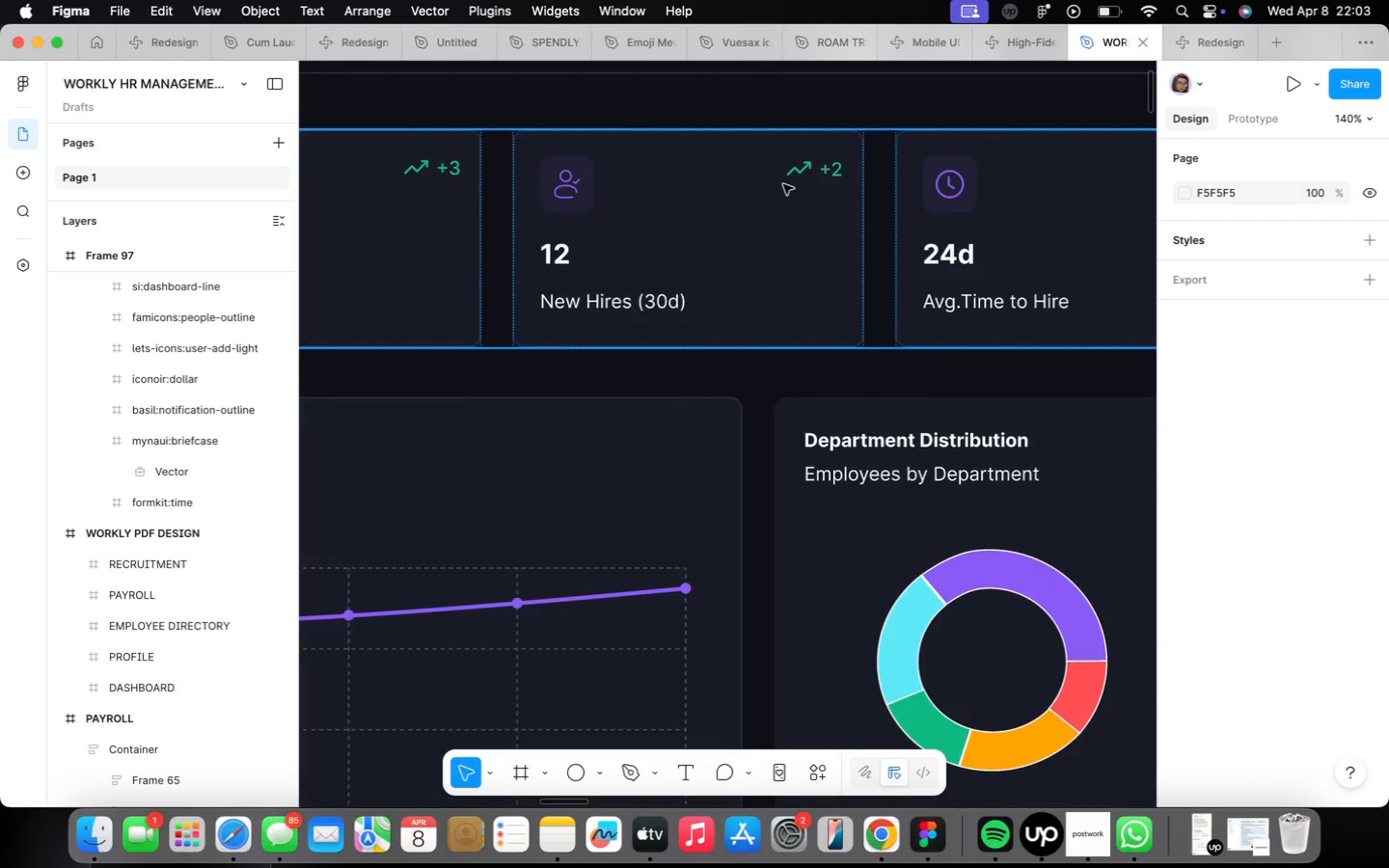 
scroll: coordinate [783, 184], scroll_direction: down, amount: 24.0
 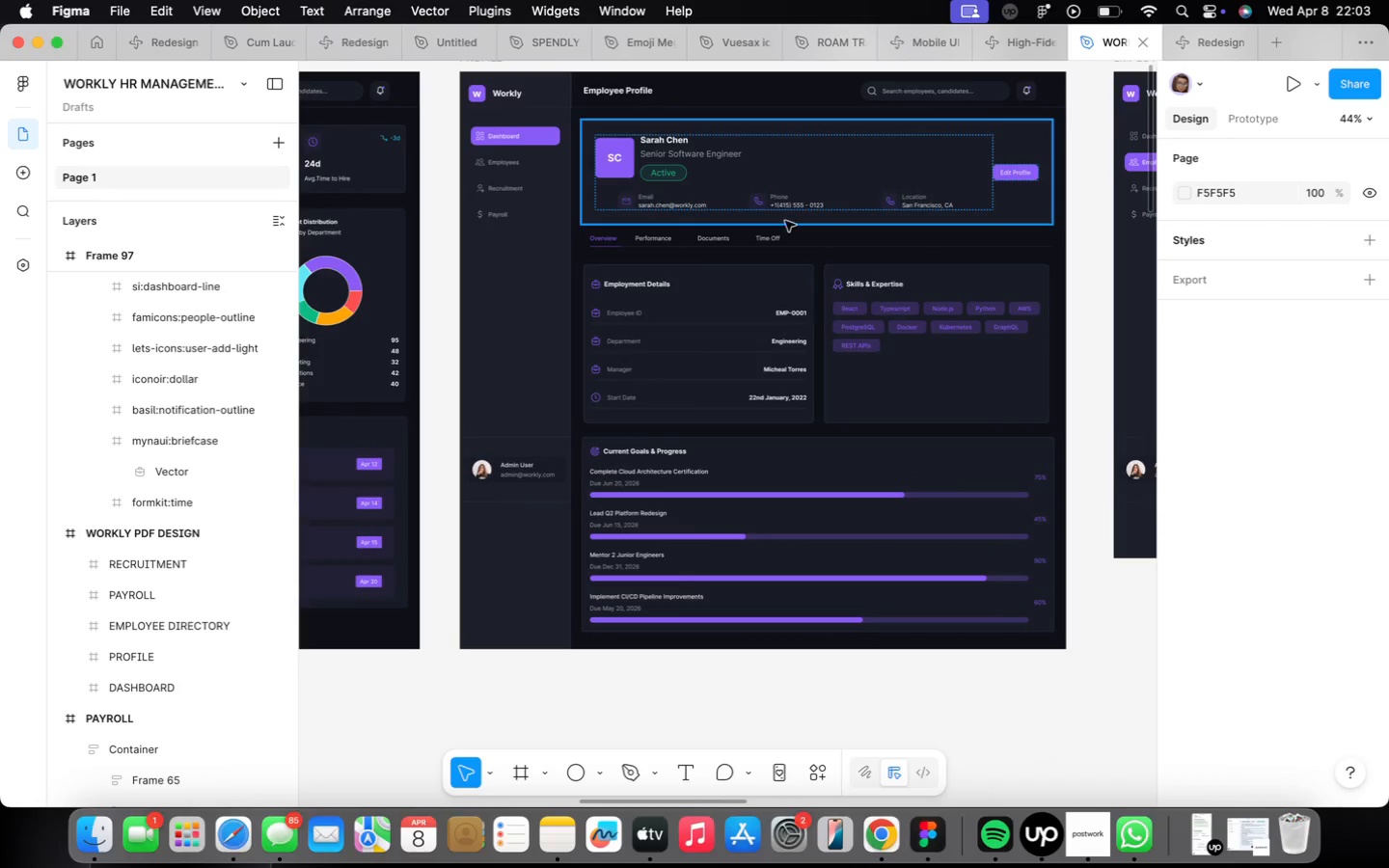 
scroll: coordinate [740, 175], scroll_direction: up, amount: 5.0
 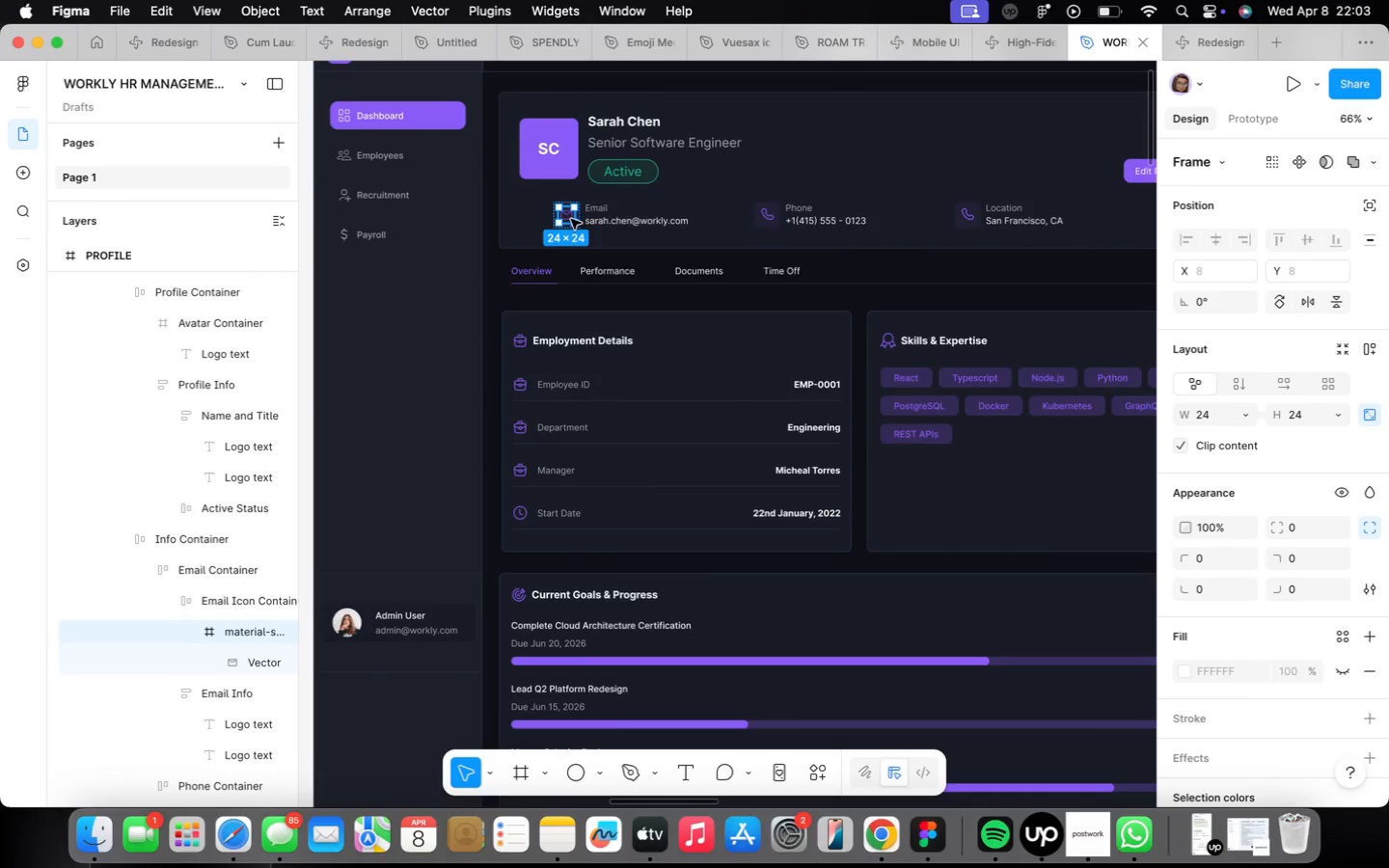 
wait(6.24)
 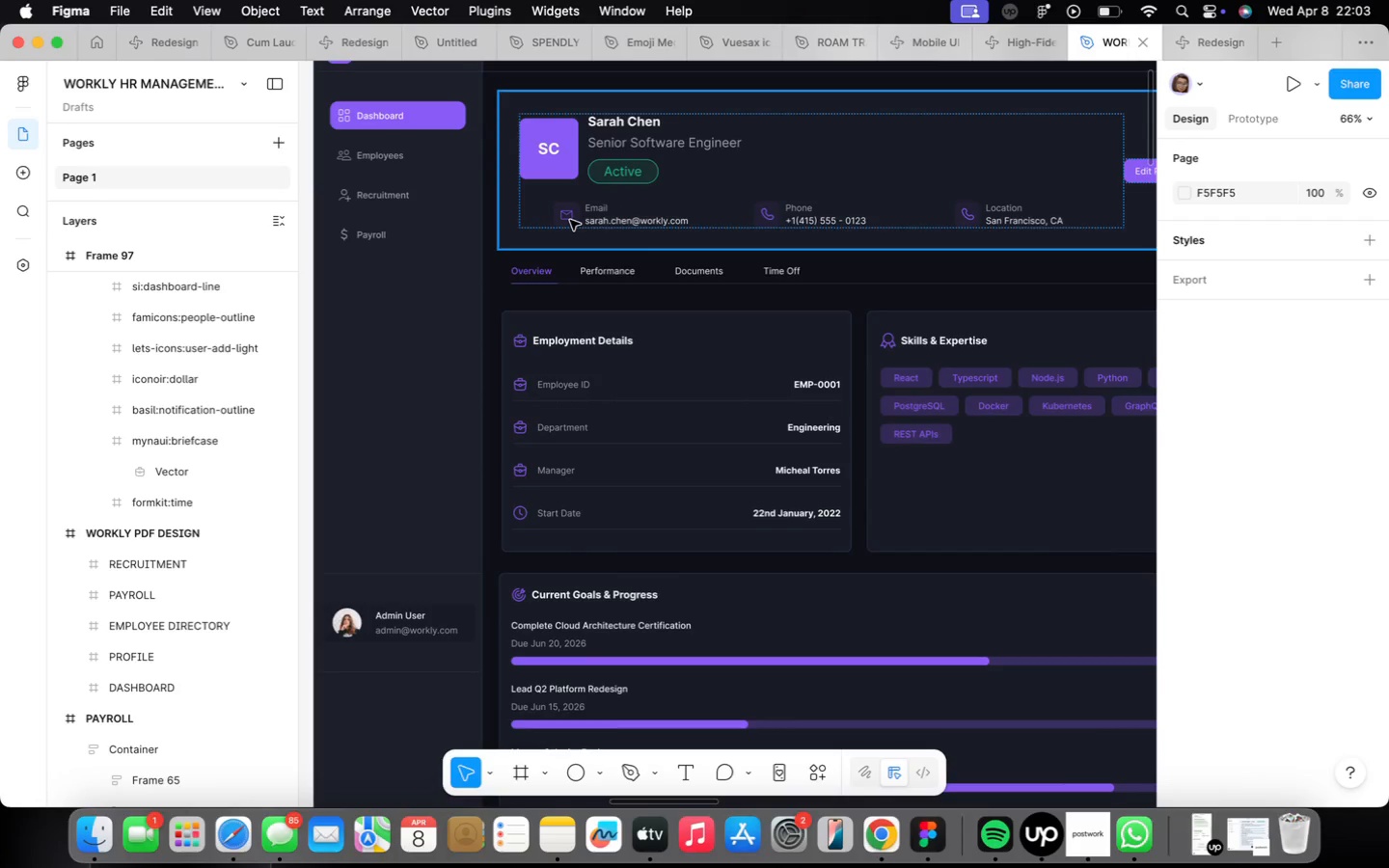 
hold_key(key=ShiftLeft, duration=3.47)
double_click([769, 213])
 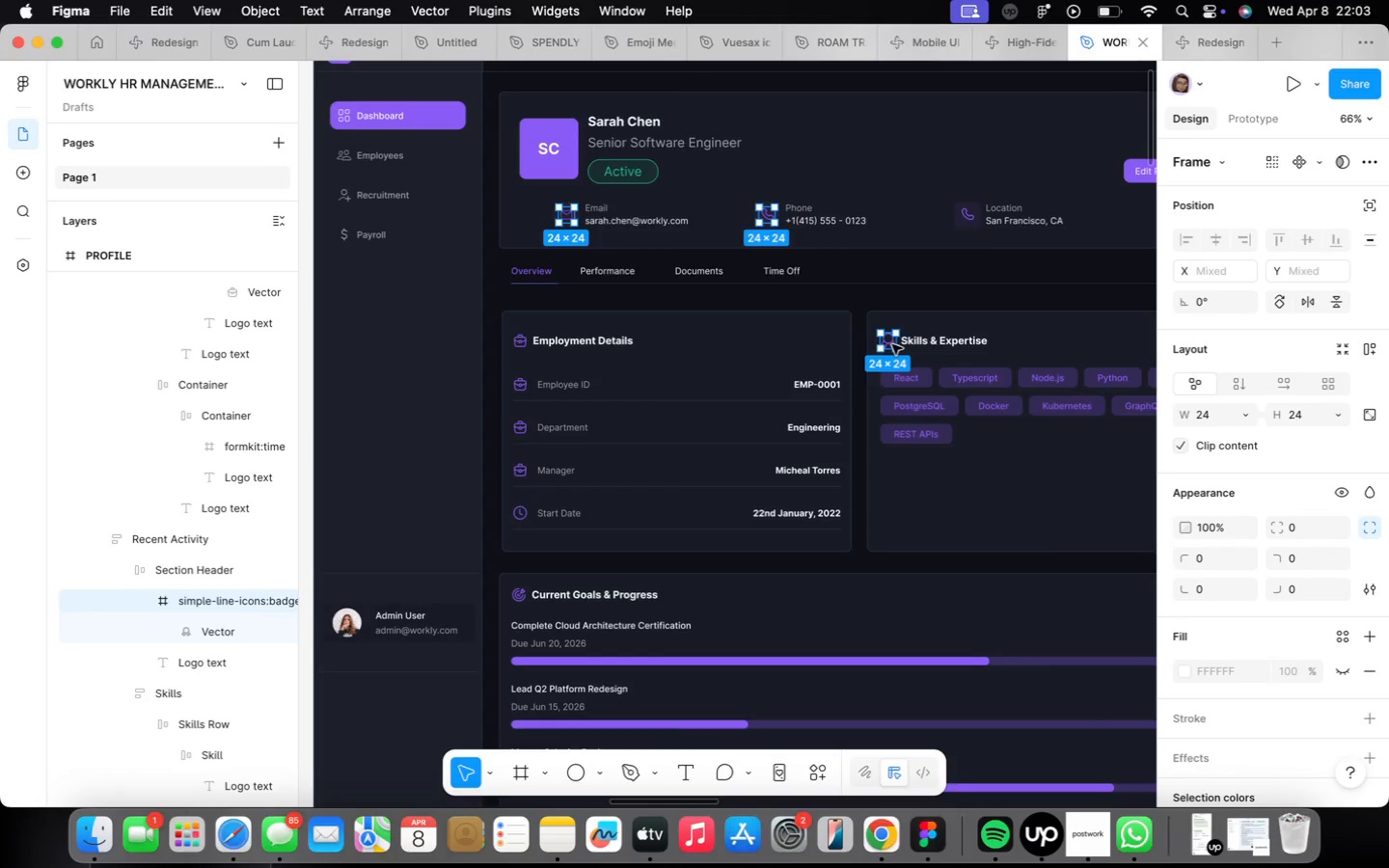 
key(Alt+Meta+C)
 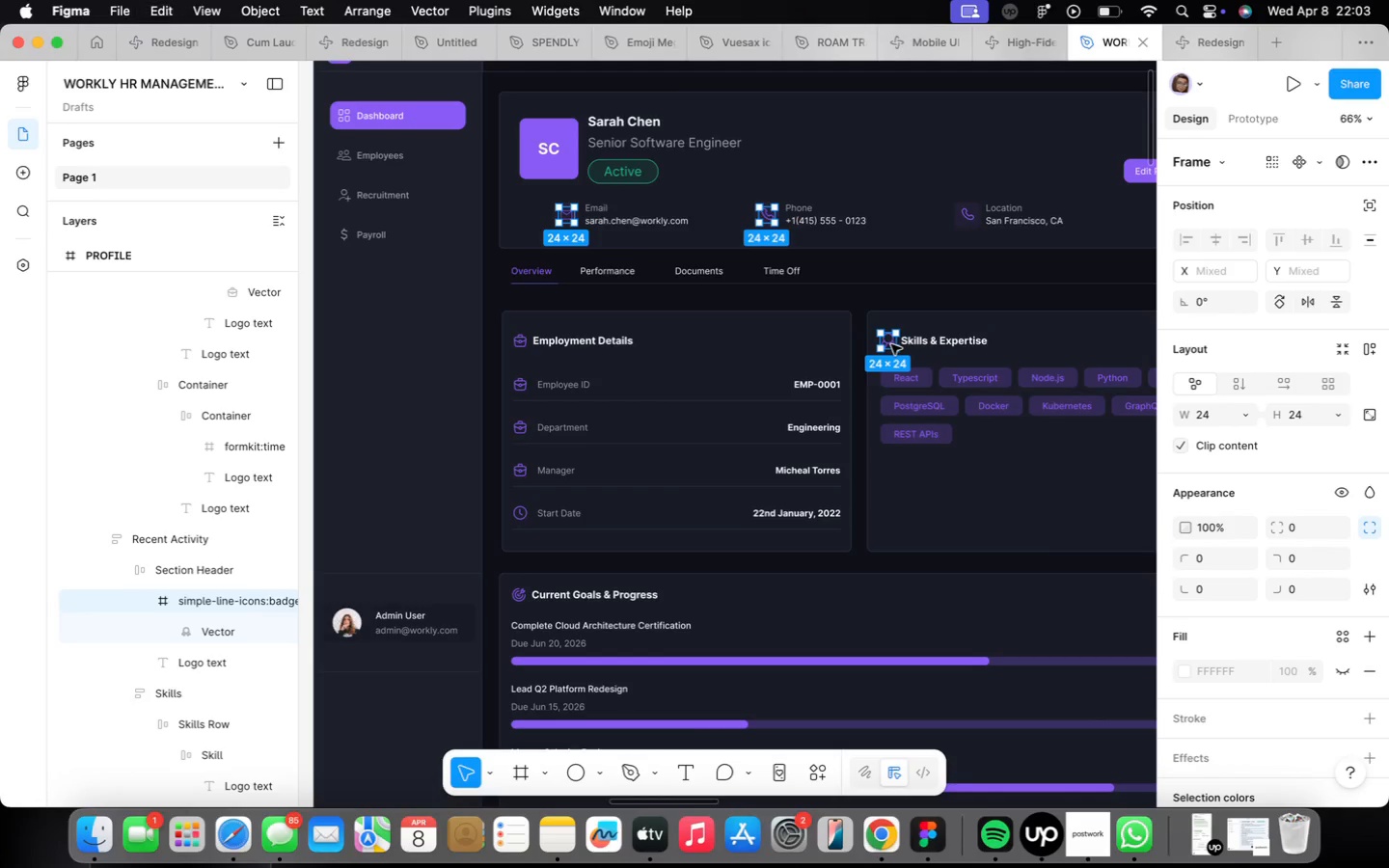 
key(Alt+Meta+CommandLeft)
 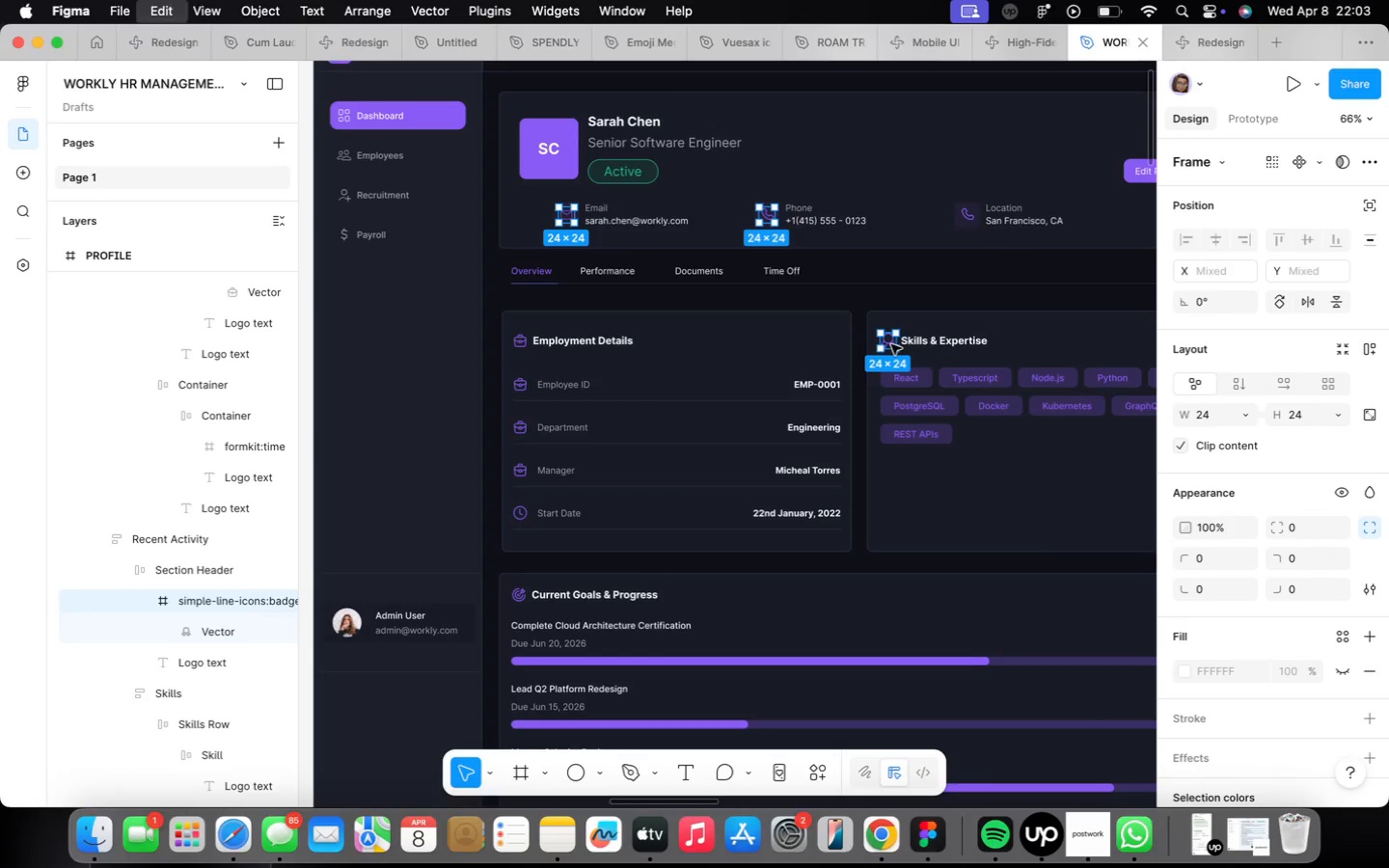 
key(Alt+Meta+C)
 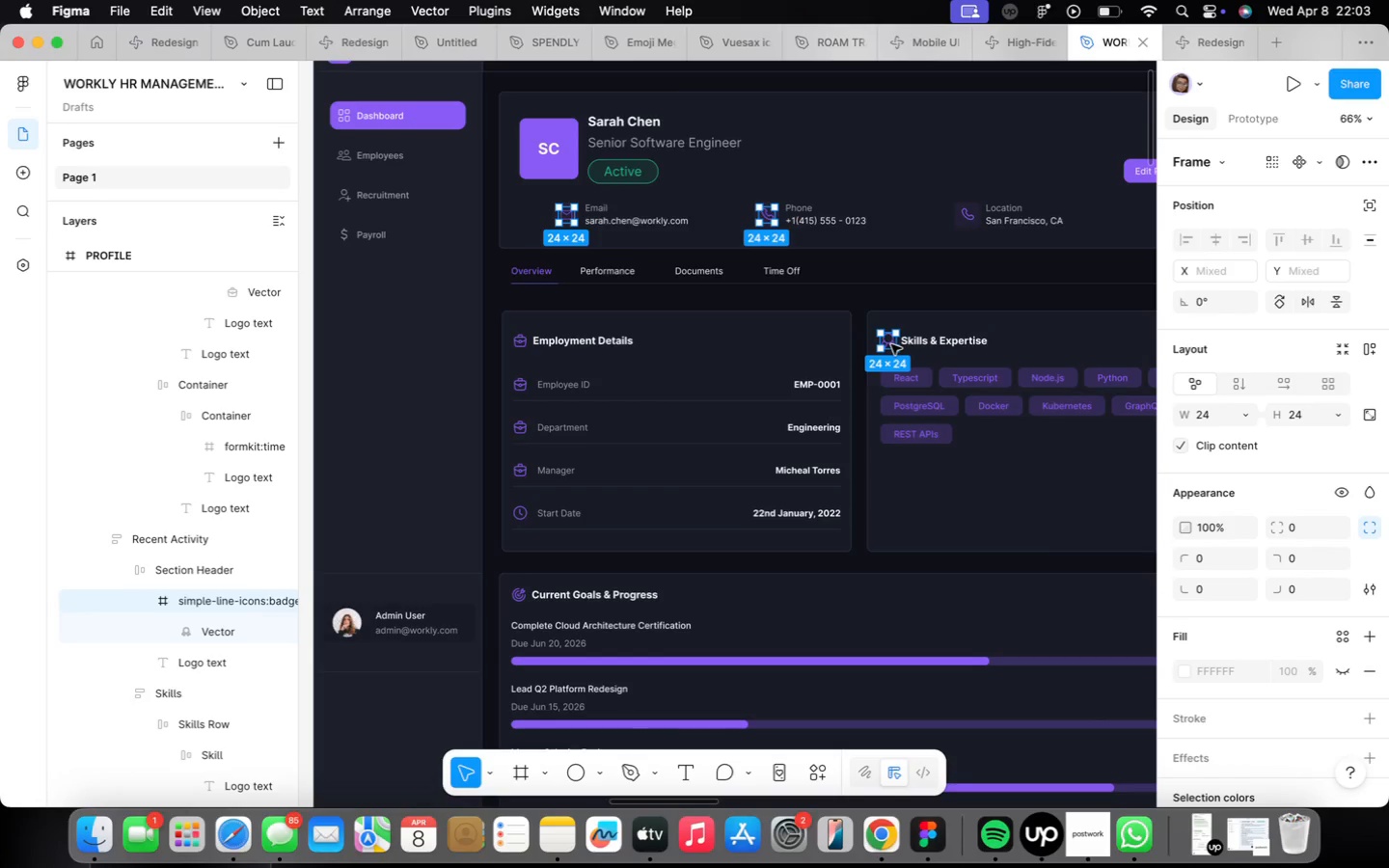 
scroll: coordinate [891, 344], scroll_direction: down, amount: 28.0
 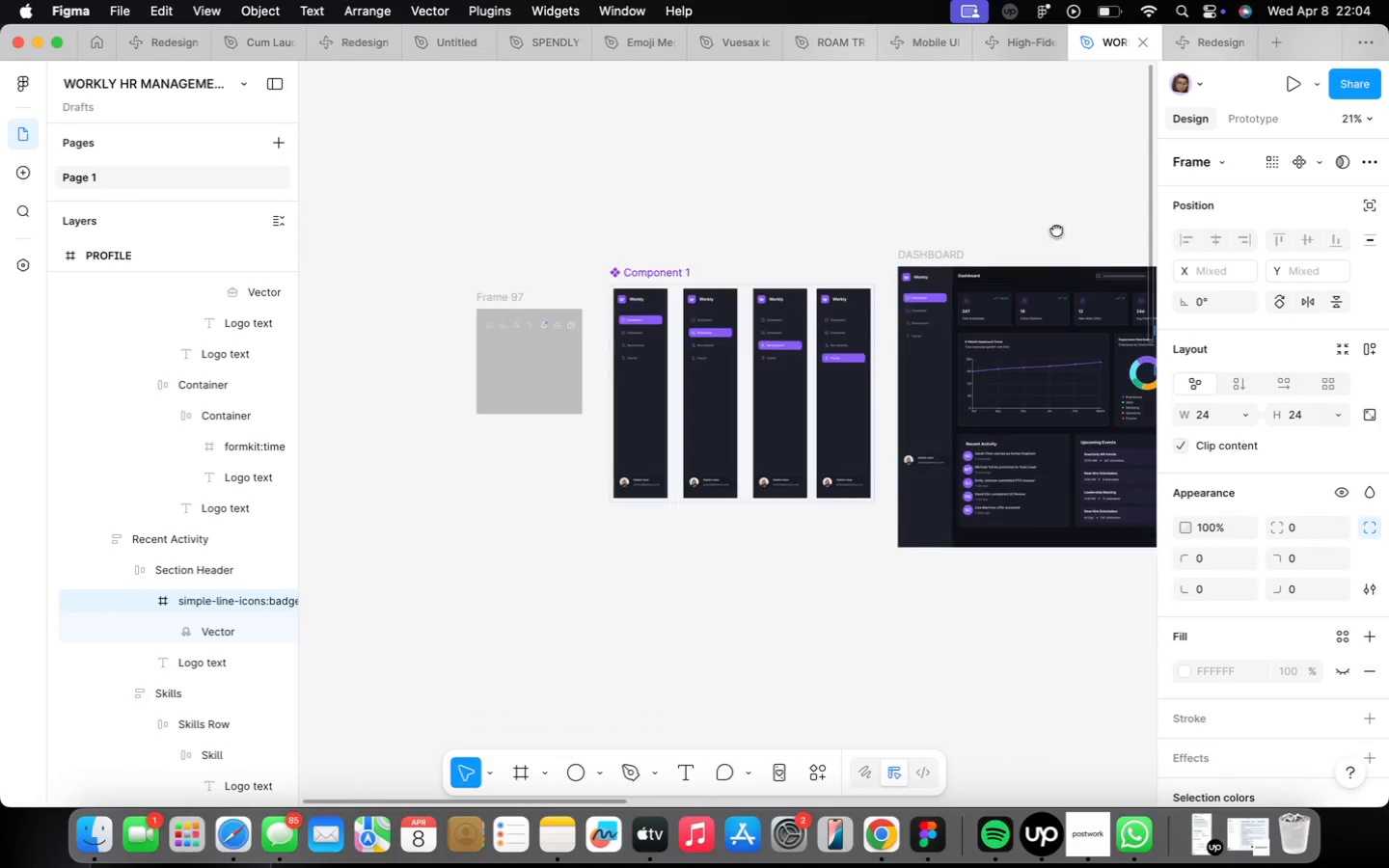 
scroll: coordinate [501, 350], scroll_direction: up, amount: 22.0
 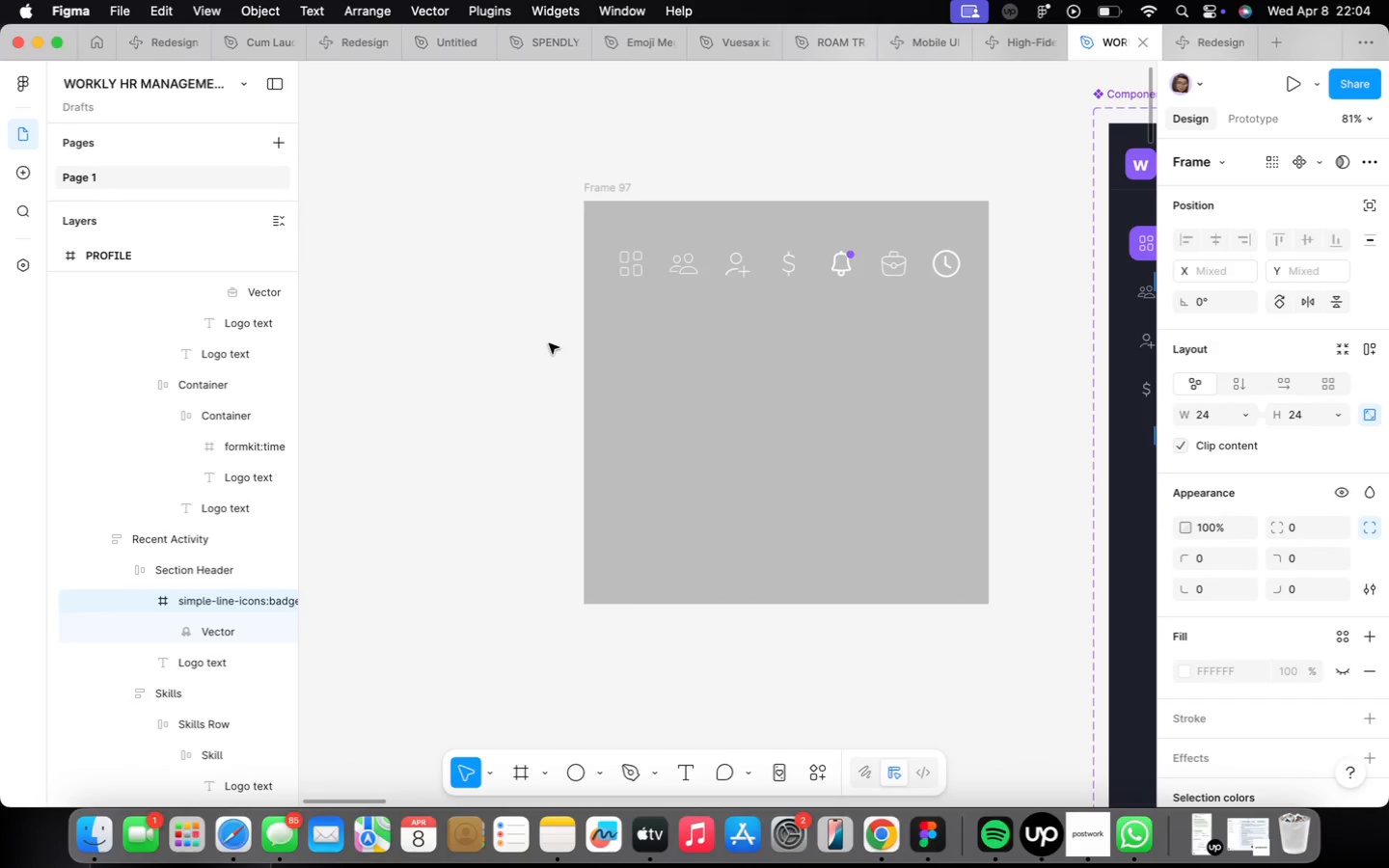 
left_click([487, 377])
 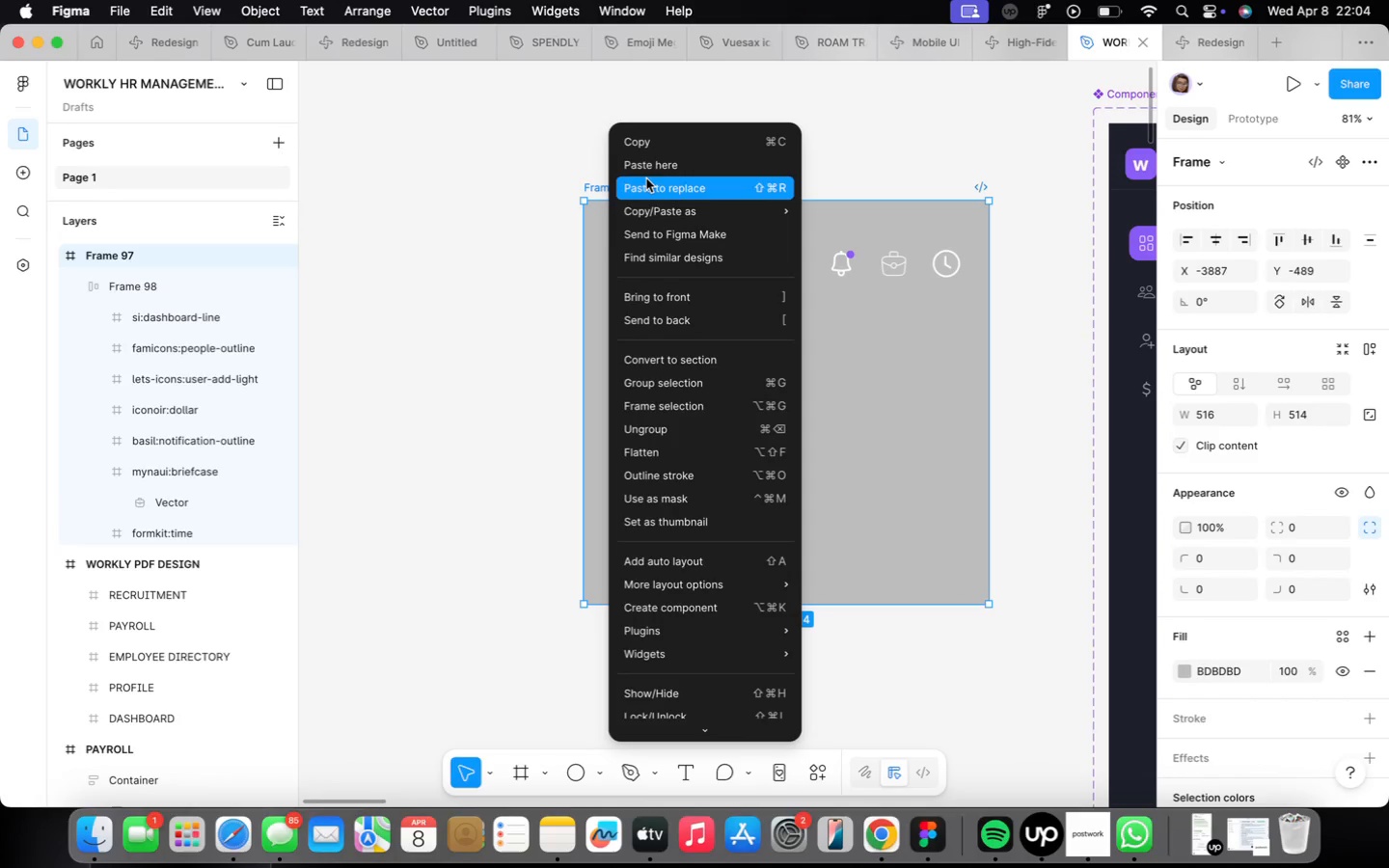 
left_click([644, 168])
 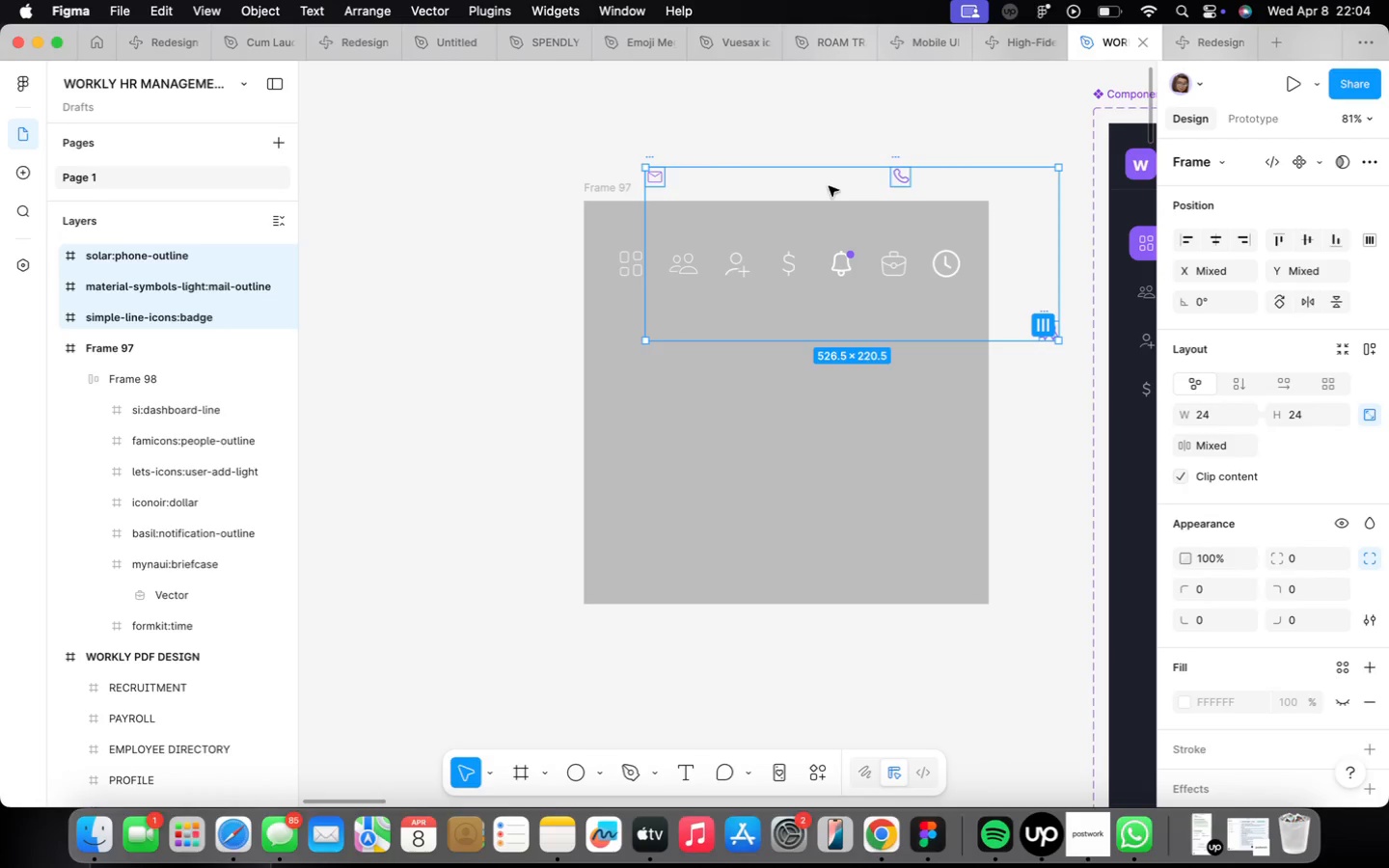 
left_click([728, 179])
 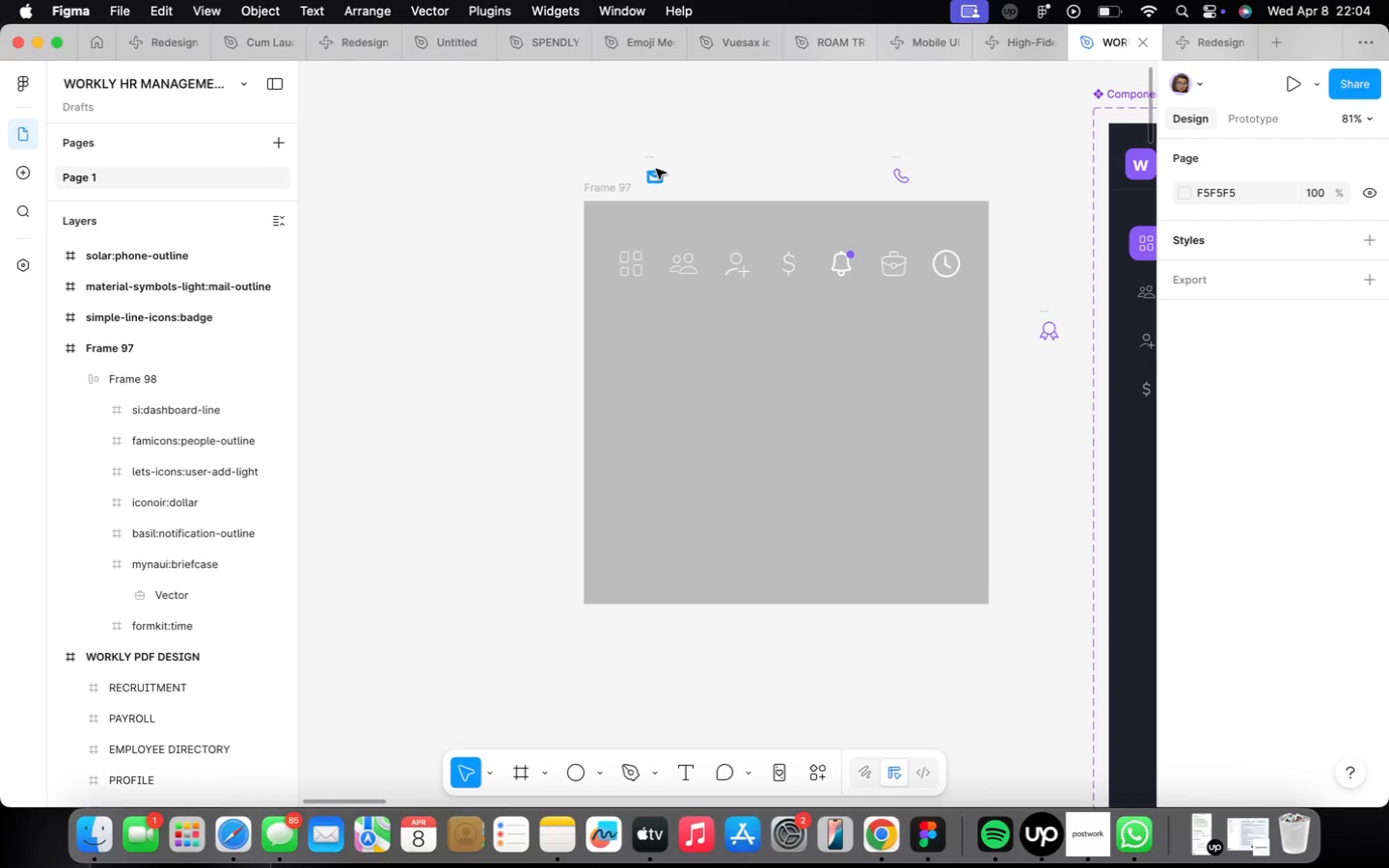 
scroll: coordinate [656, 168], scroll_direction: up, amount: 4.0
 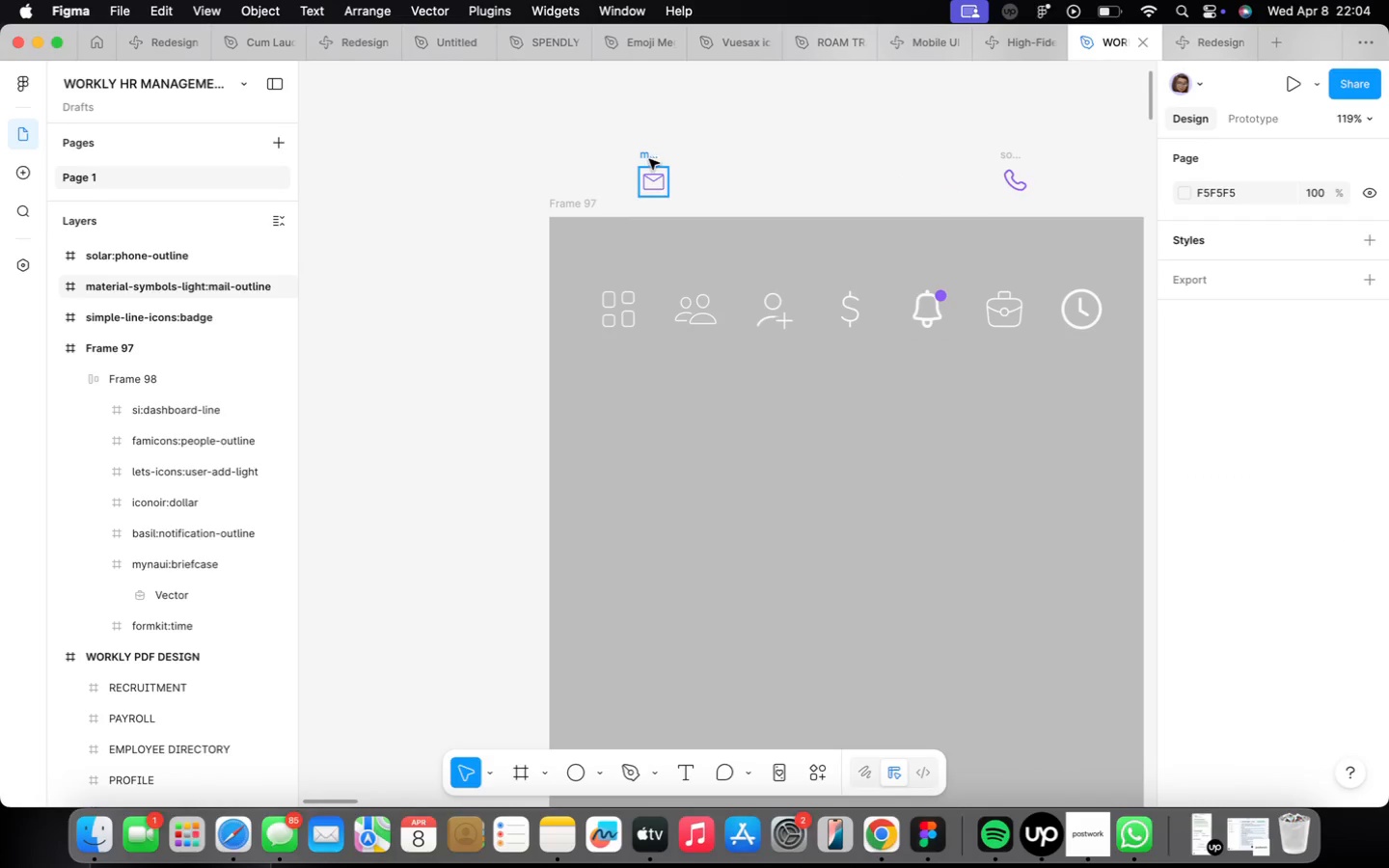 
left_click_drag(start_coordinate=[650, 154], to_coordinate=[615, 374])
 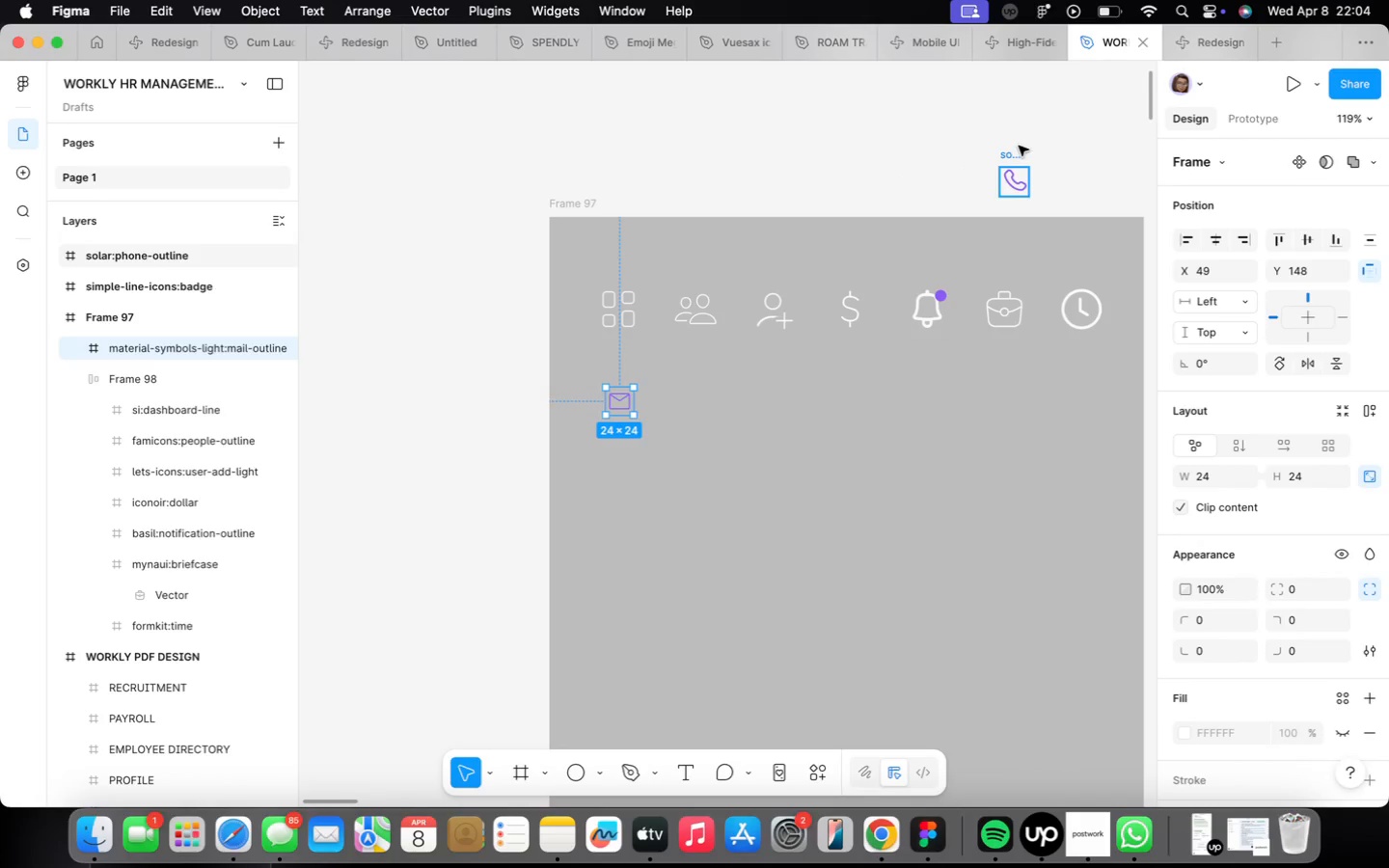 
left_click_drag(start_coordinate=[1013, 148], to_coordinate=[689, 361])
 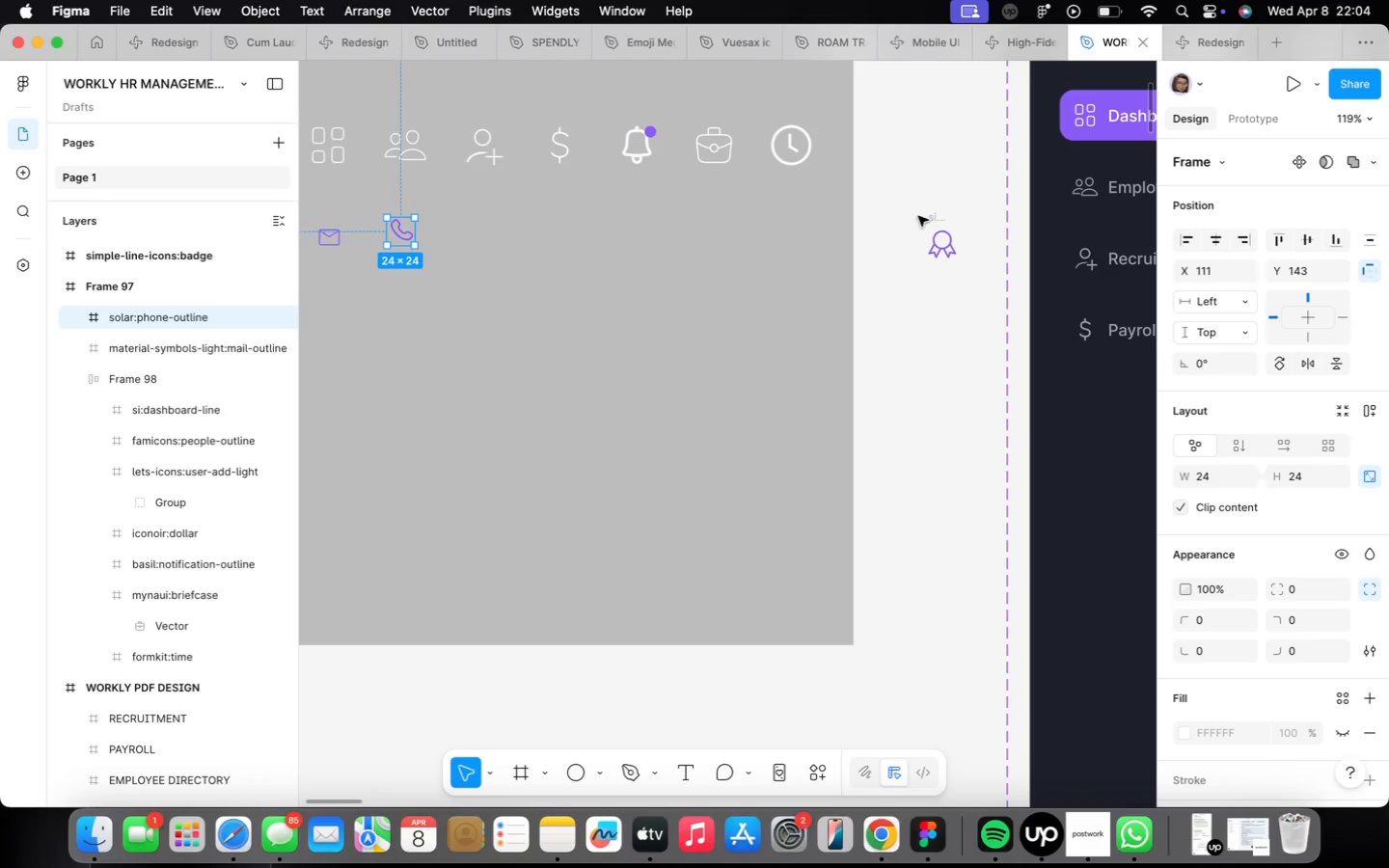 
left_click_drag(start_coordinate=[930, 217], to_coordinate=[520, 214])
 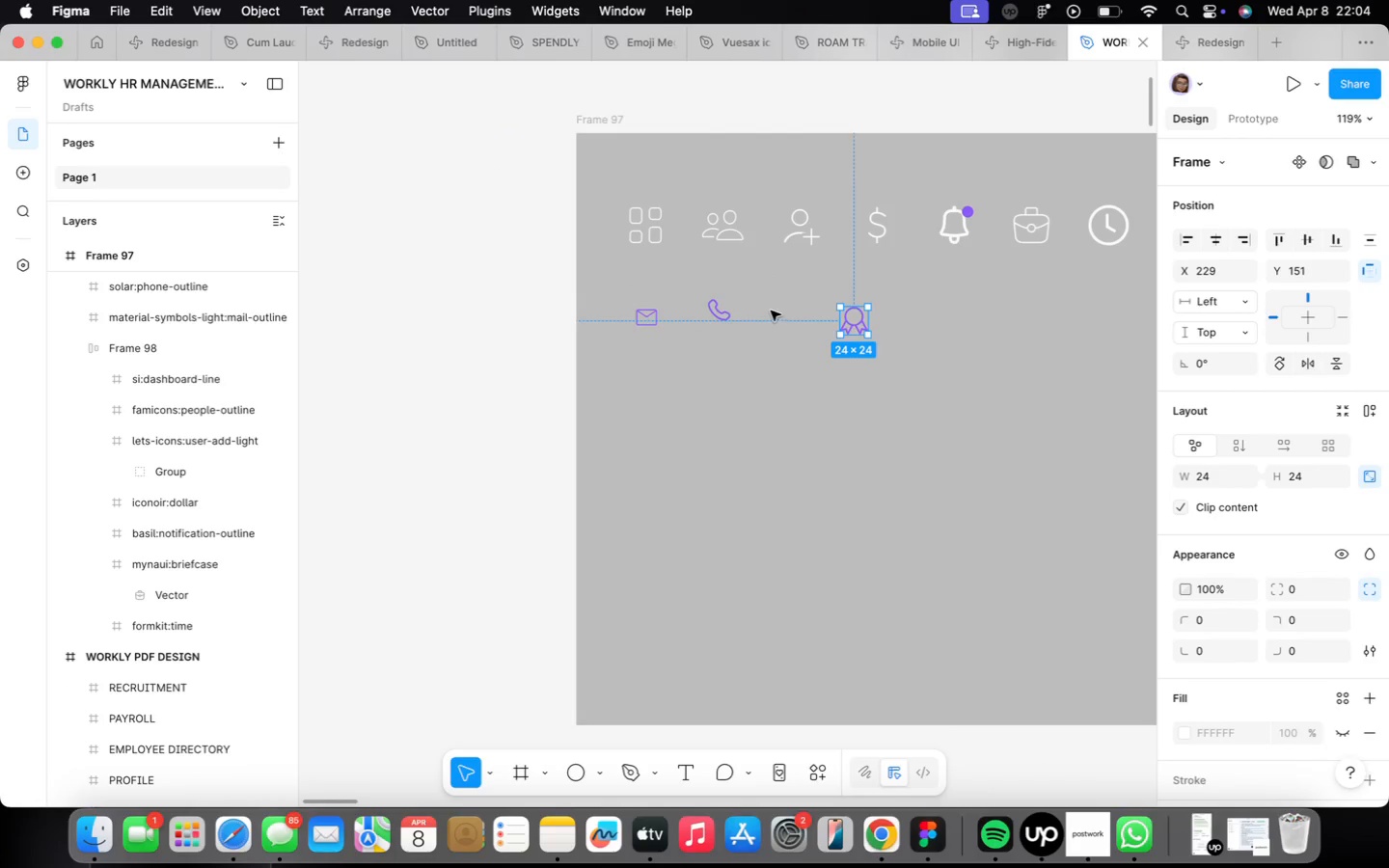 
left_click([720, 313])
 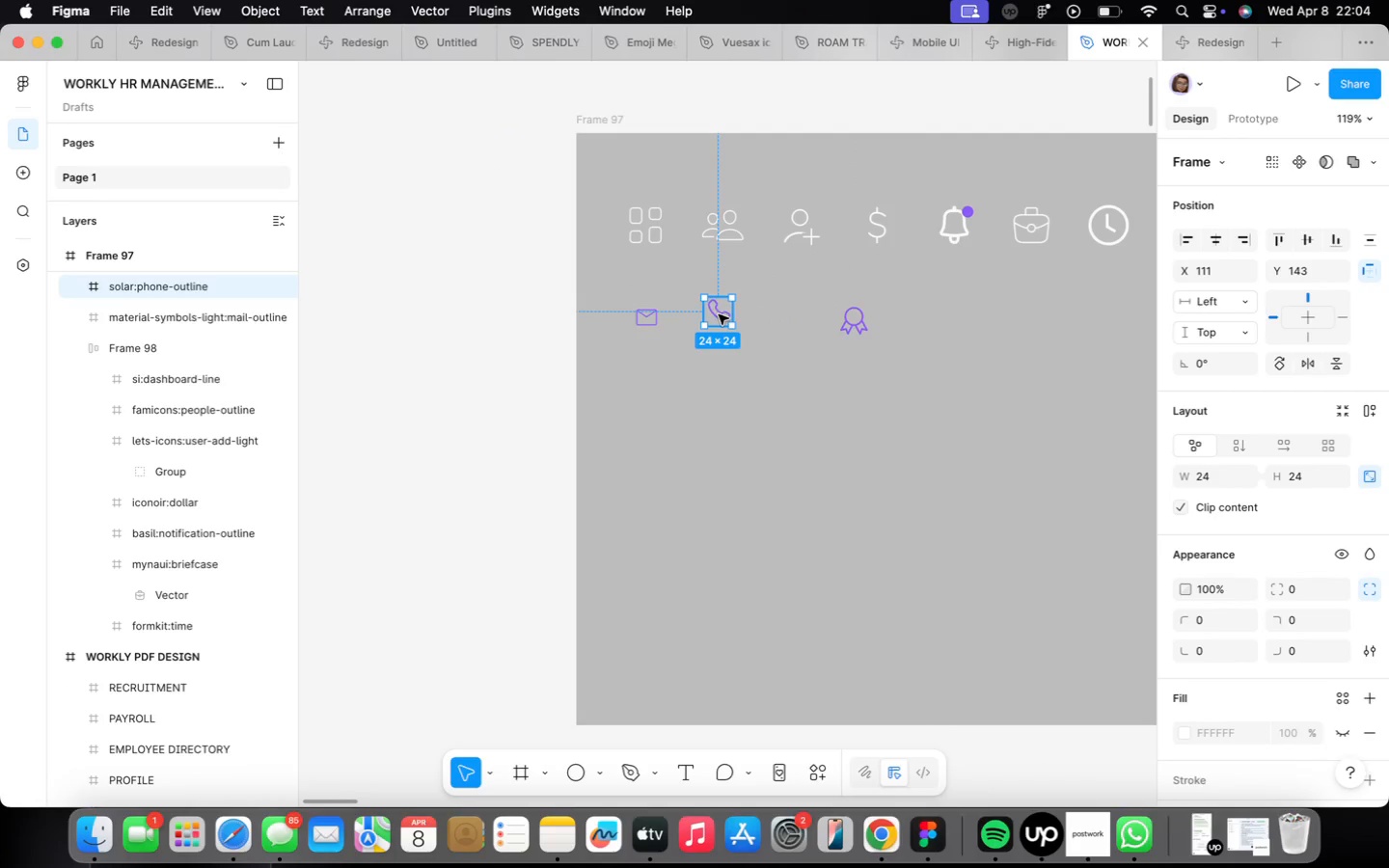 
hold_key(key=ShiftLeft, duration=1.77)
left_click([656, 327])
 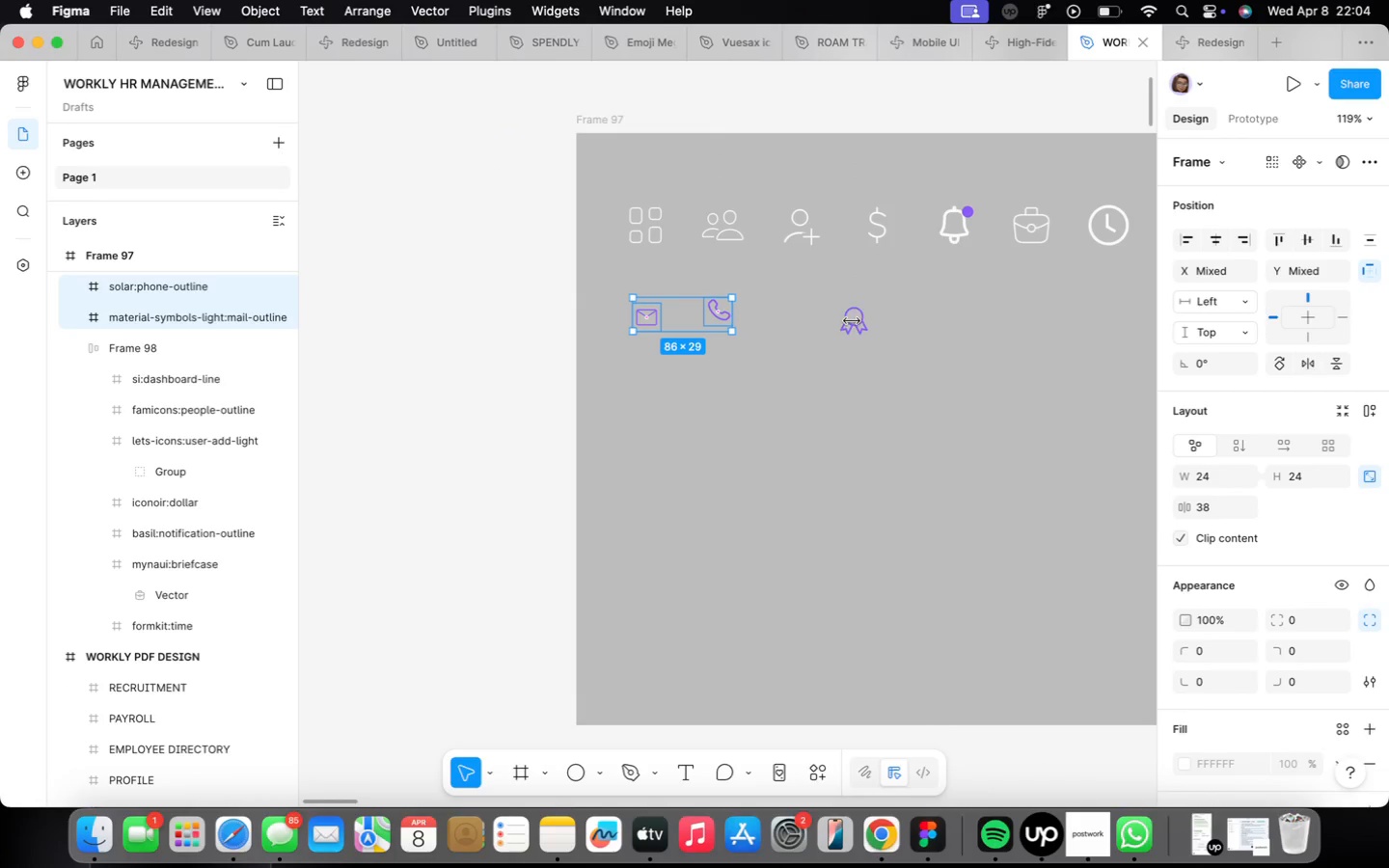 
left_click([862, 326])
 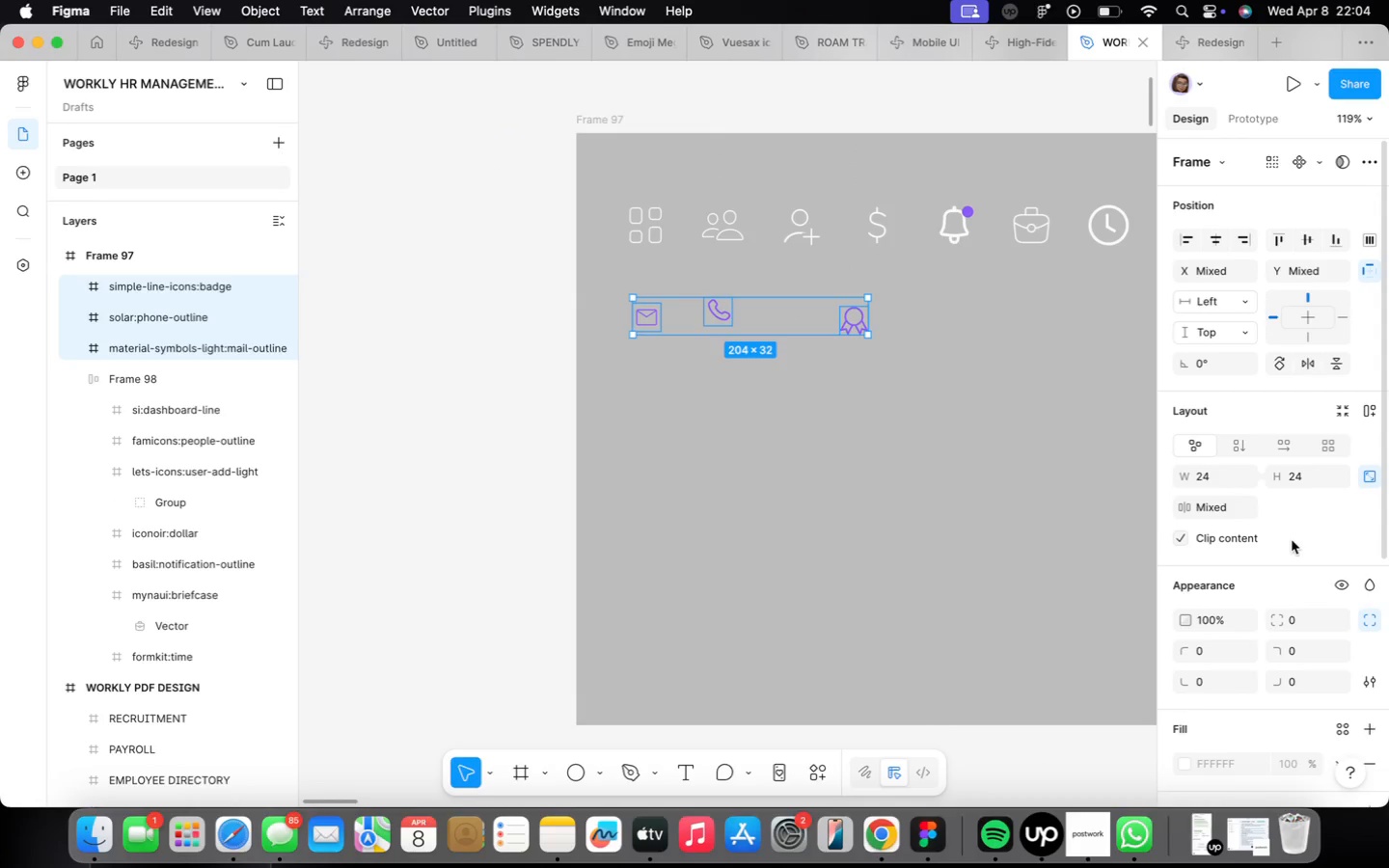 
scroll: coordinate [1288, 541], scroll_direction: down, amount: 38.0
 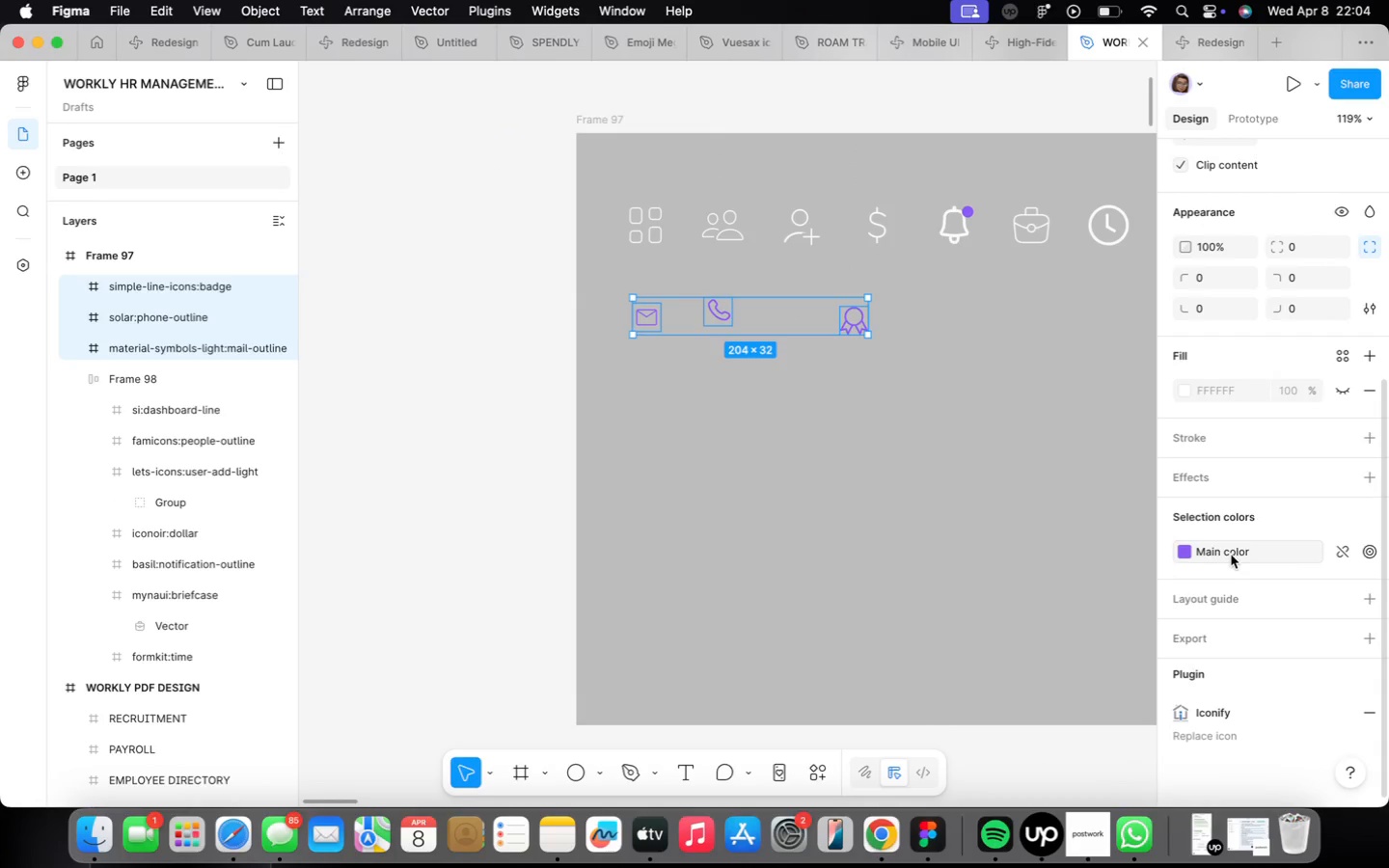 
left_click([1232, 555])
 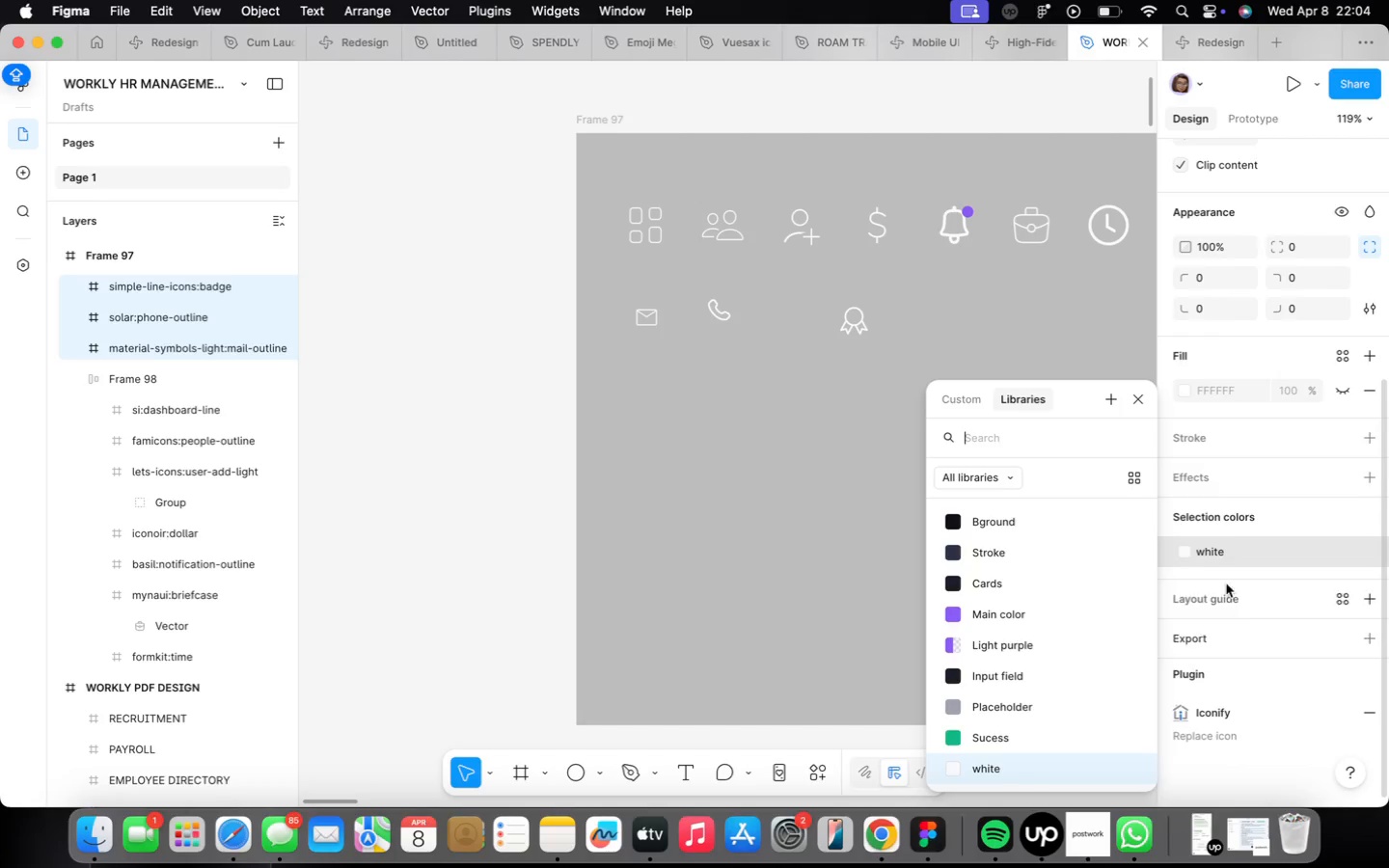 
left_click([1143, 406])
 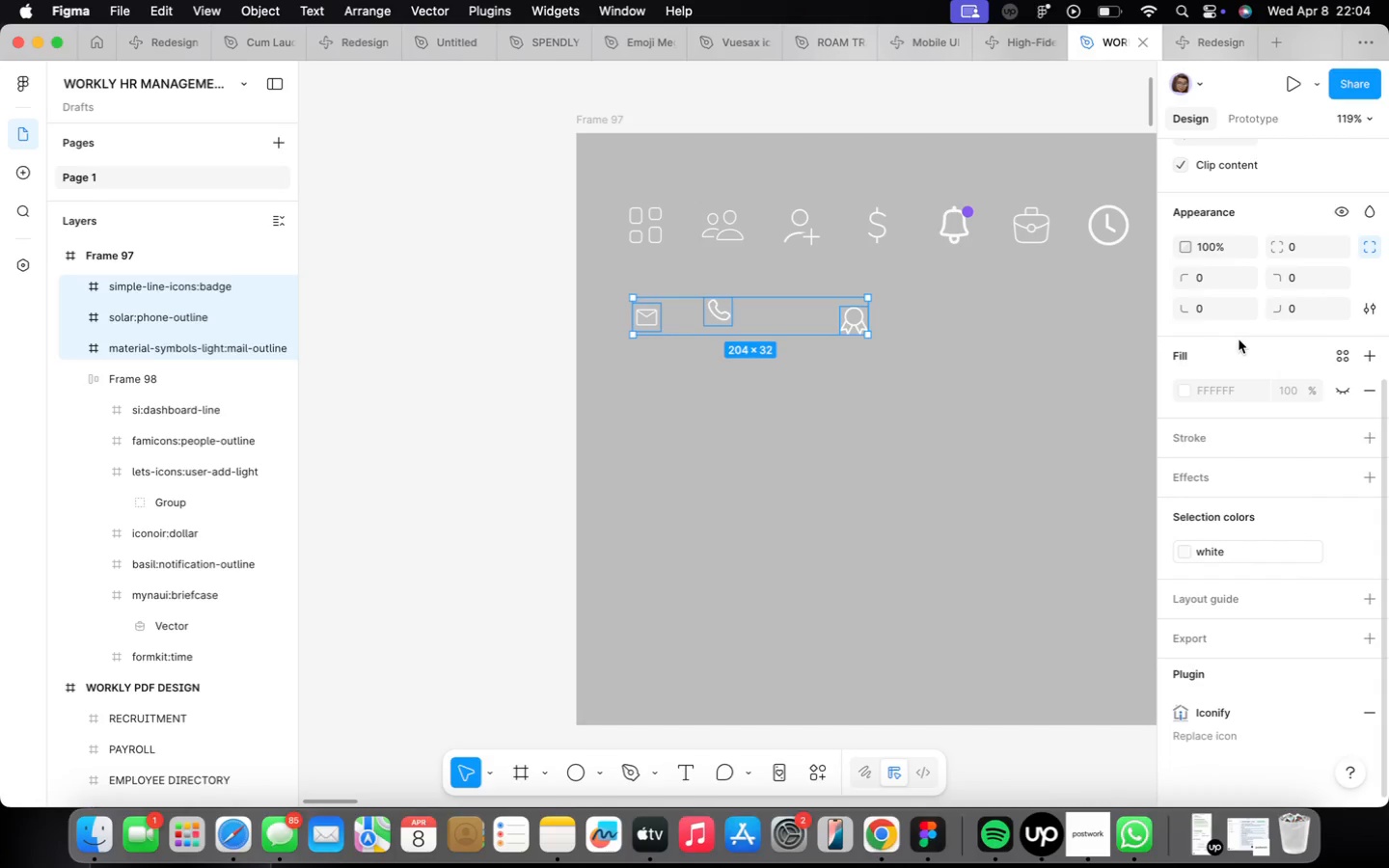 
scroll: coordinate [1241, 312], scroll_direction: up, amount: 29.0